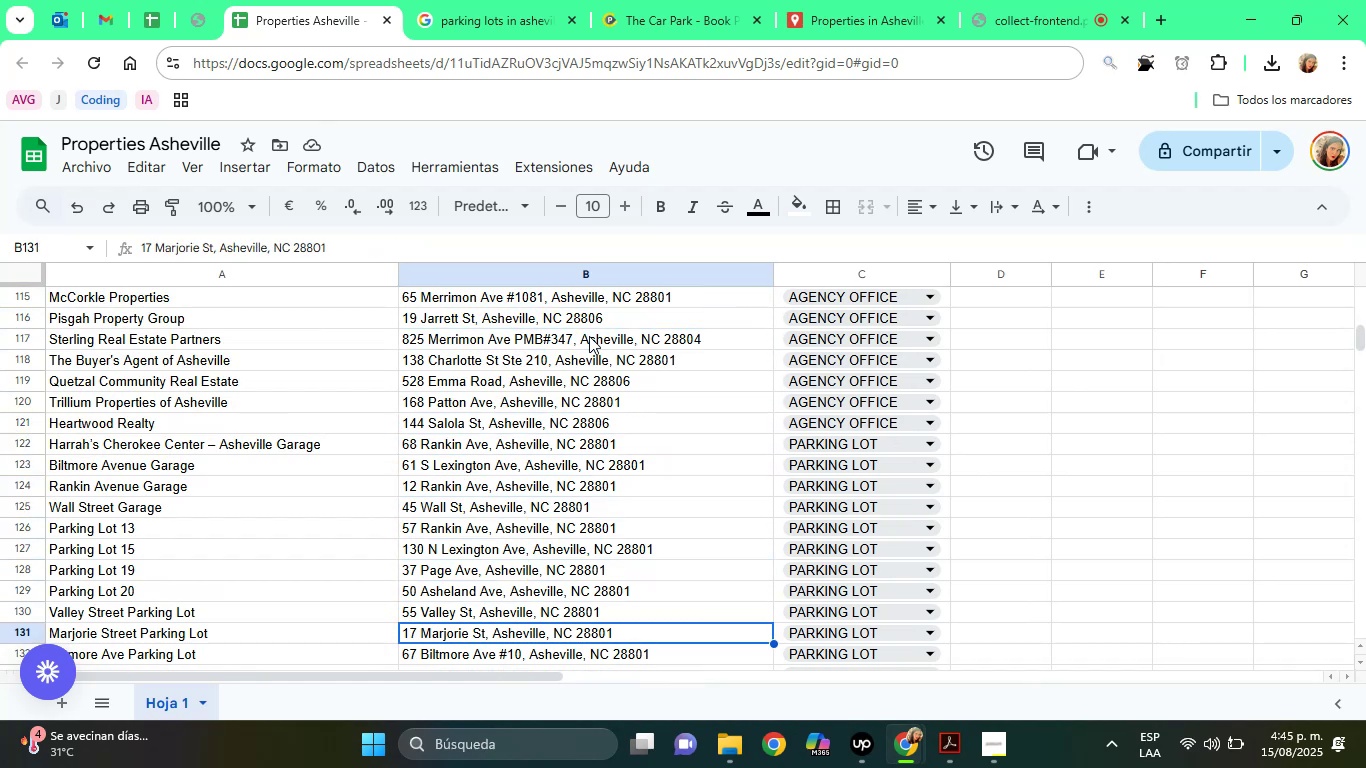 
key(ArrowDown)
 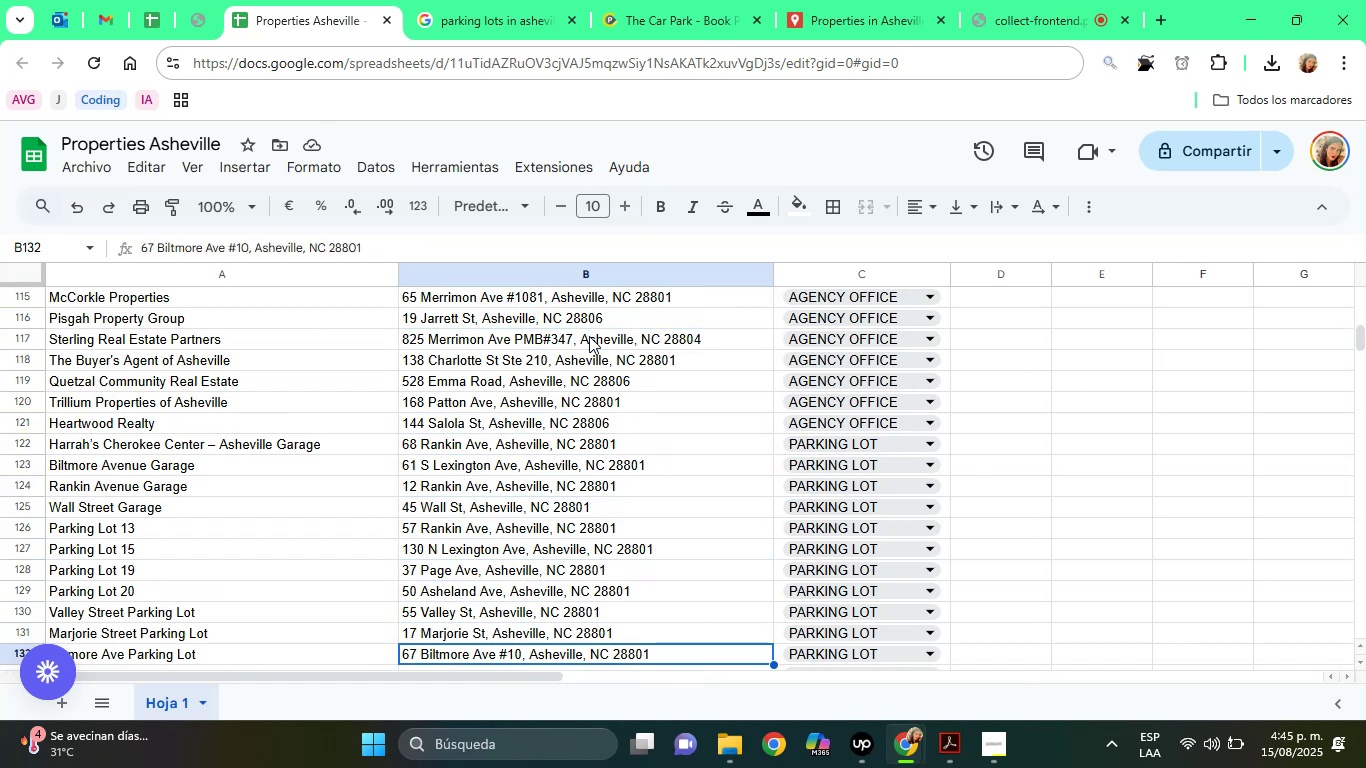 
key(ArrowDown)
 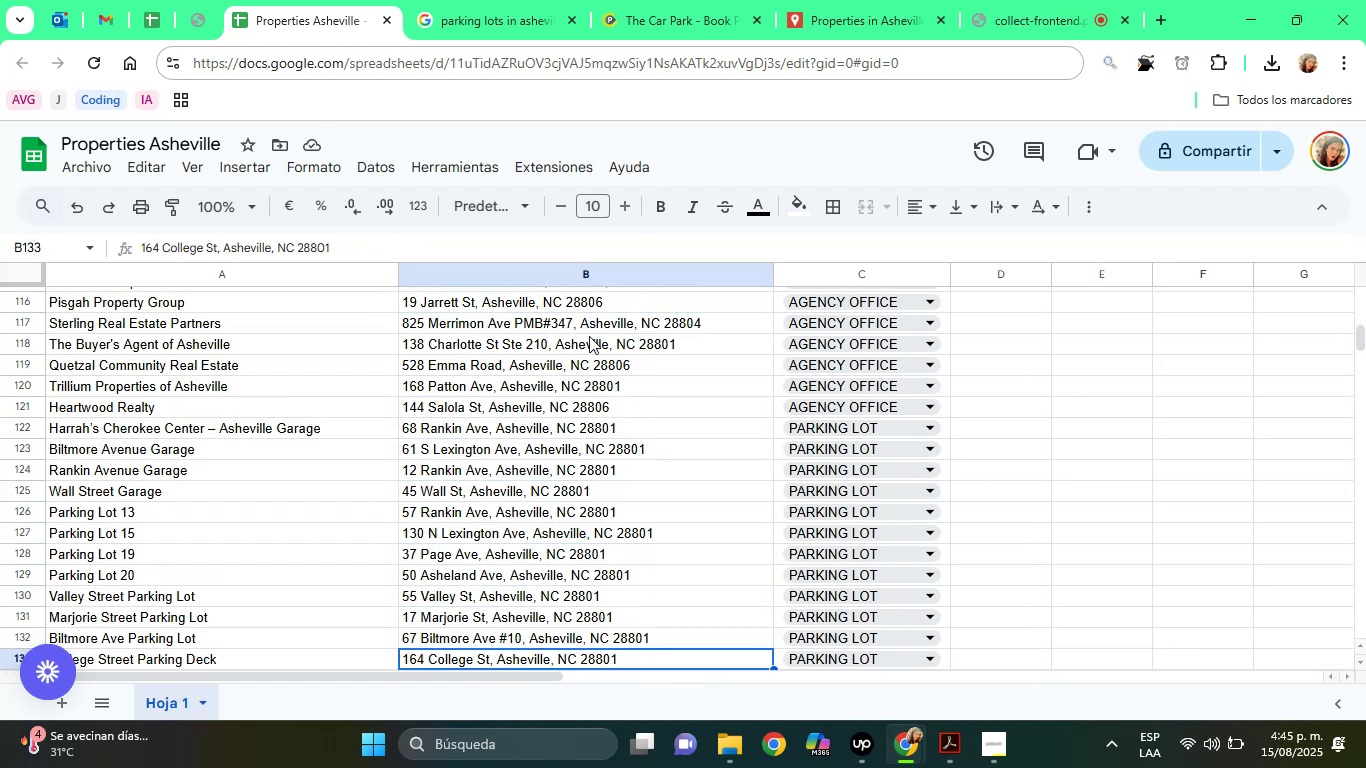 
key(ArrowDown)
 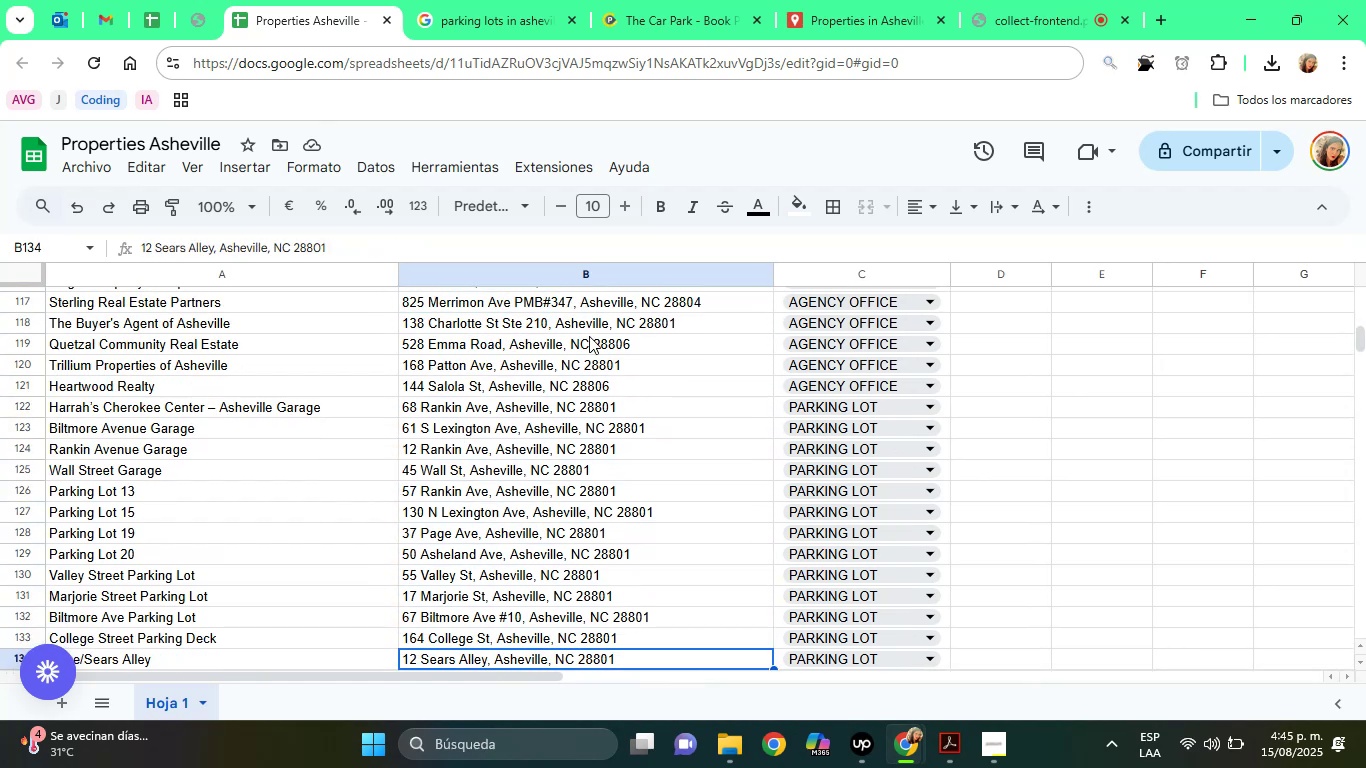 
key(ArrowDown)
 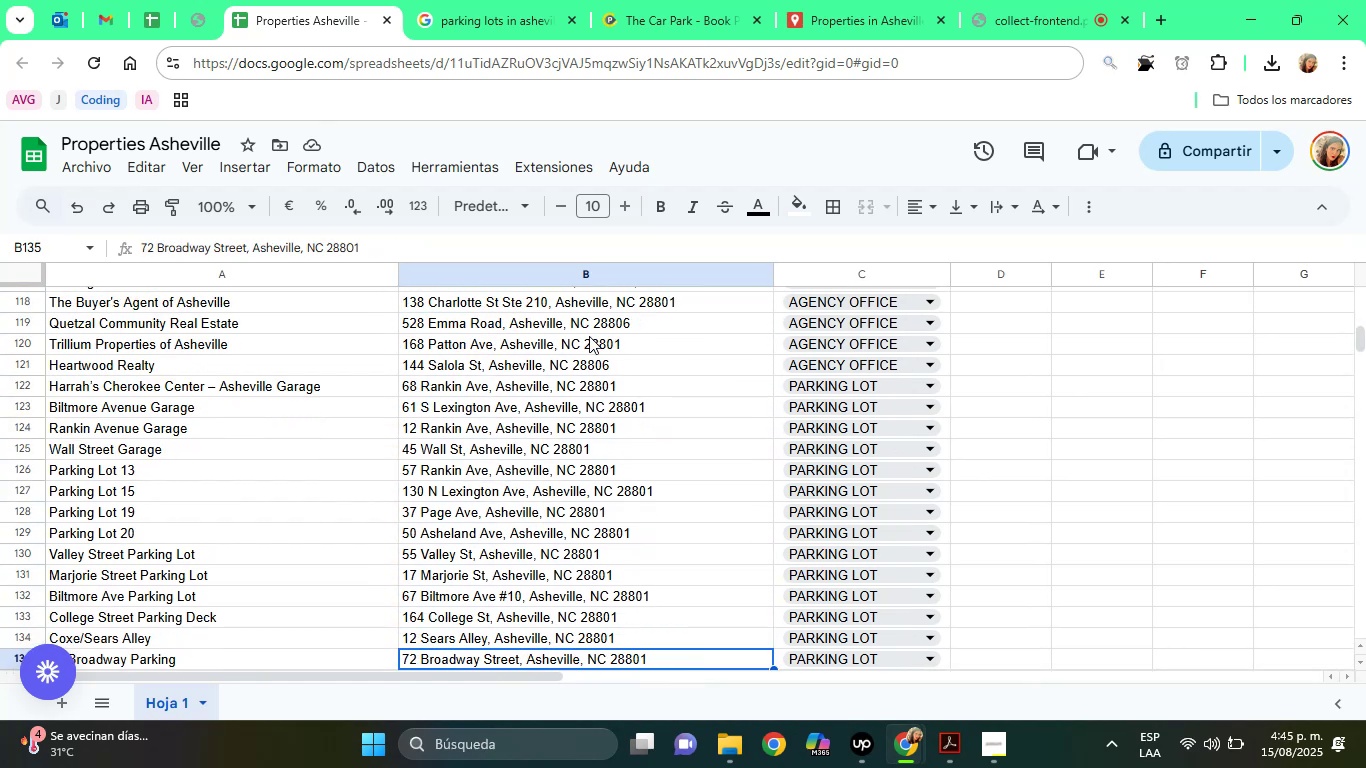 
key(ArrowDown)
 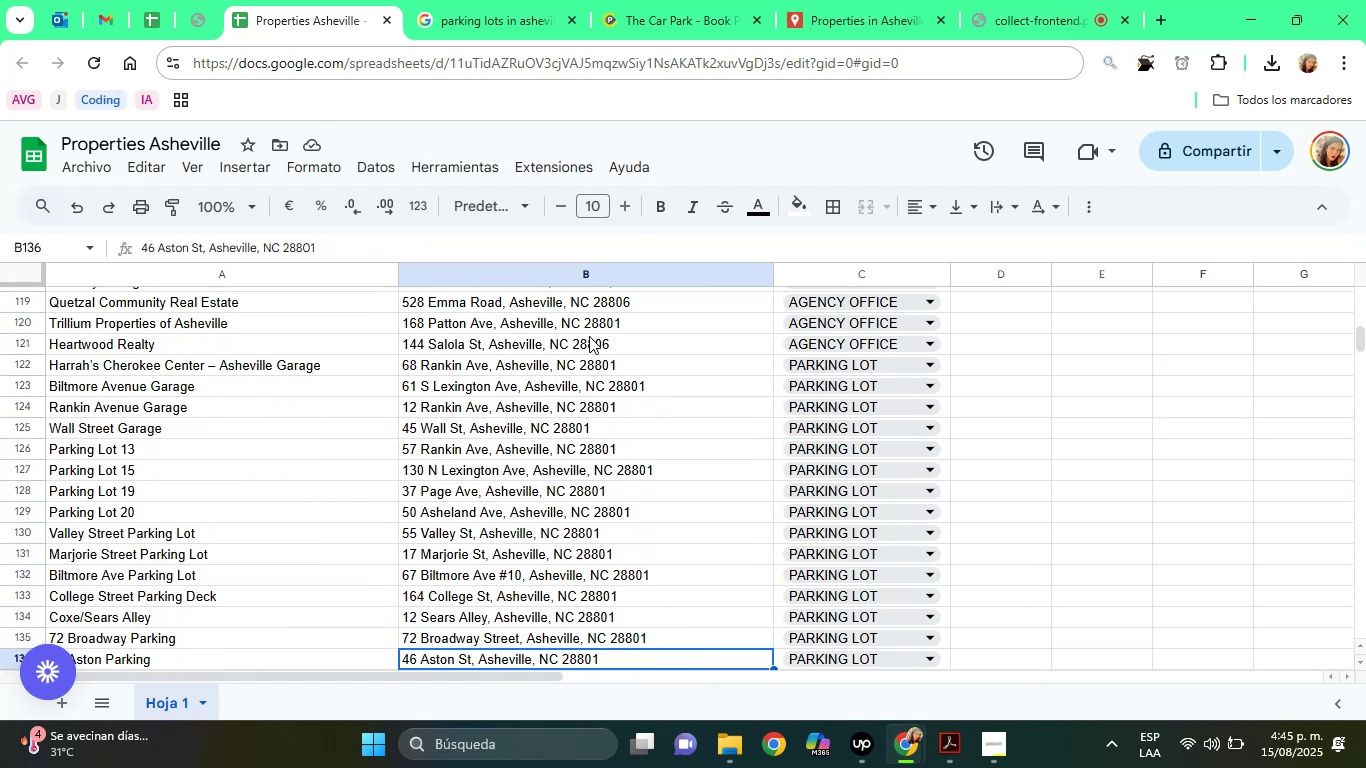 
key(ArrowDown)
 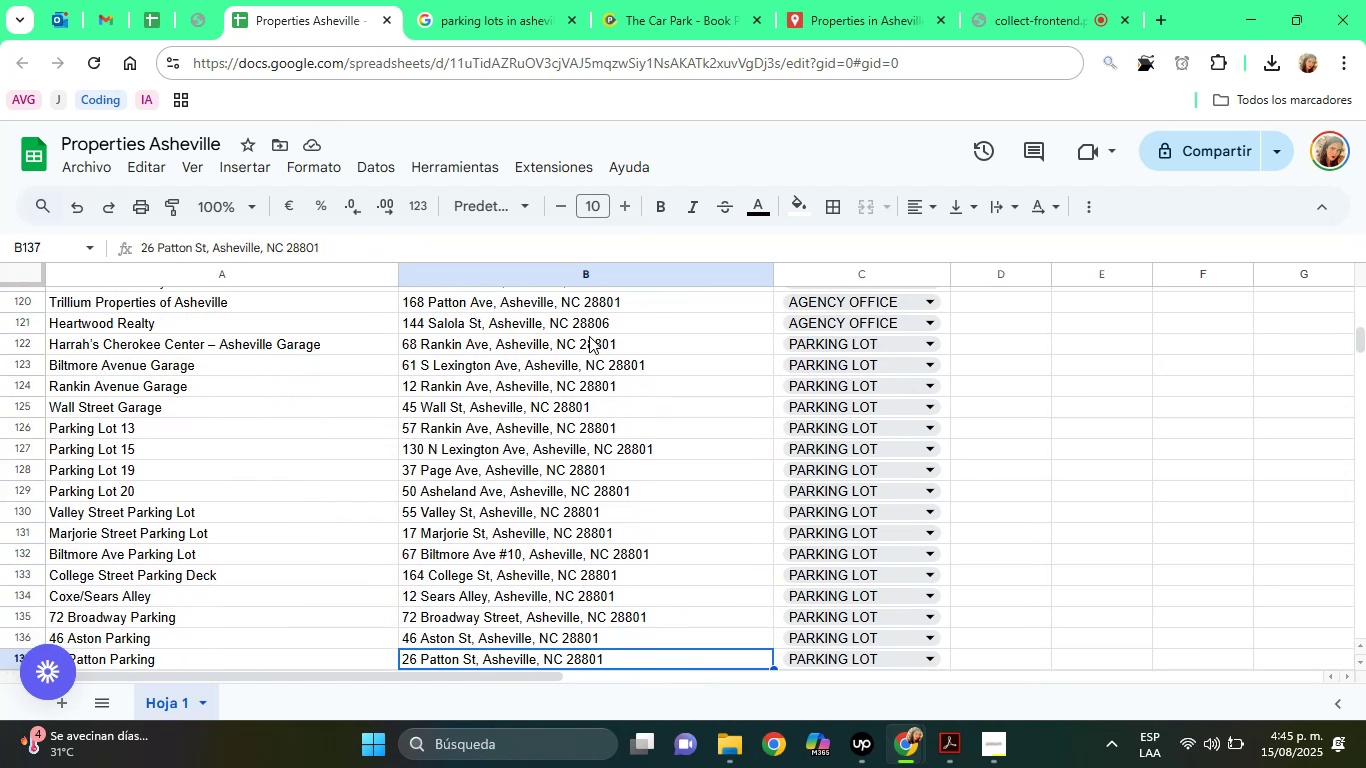 
key(ArrowDown)
 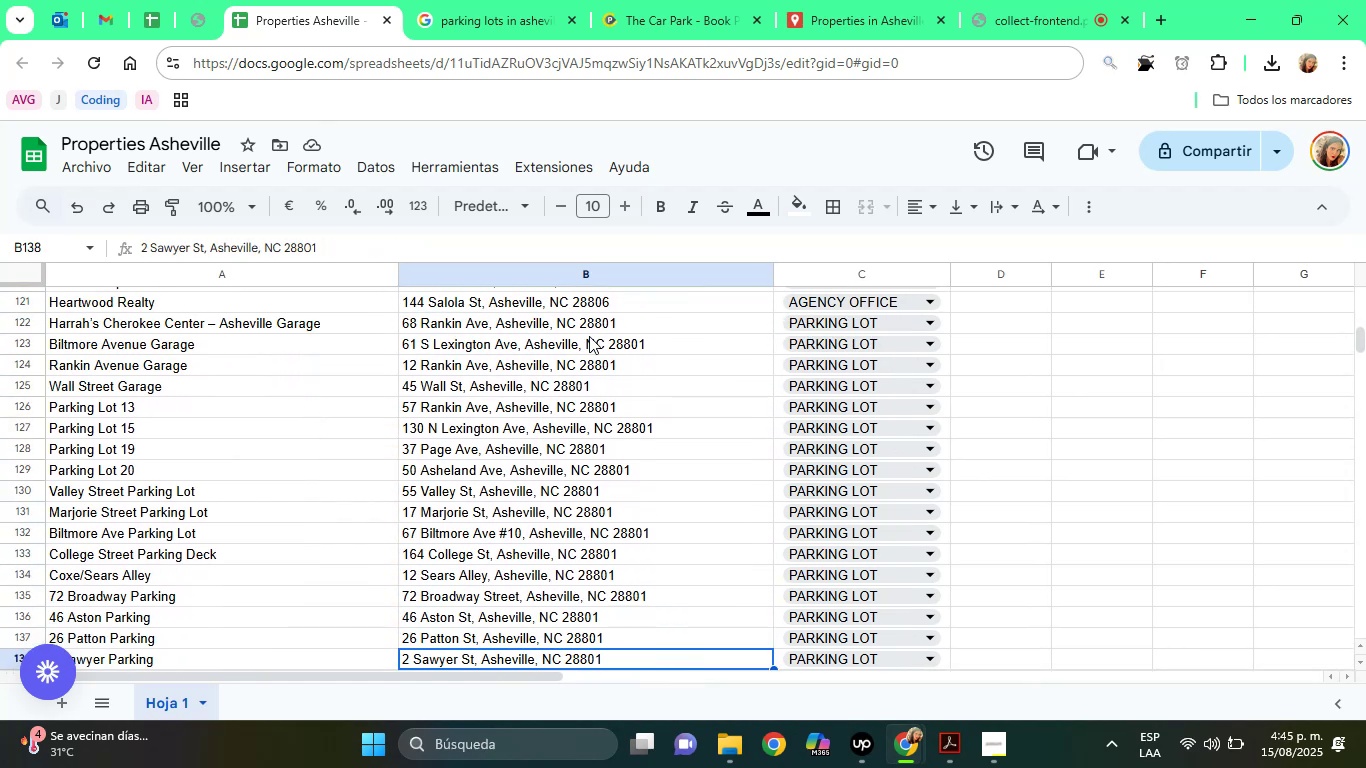 
key(ArrowDown)
 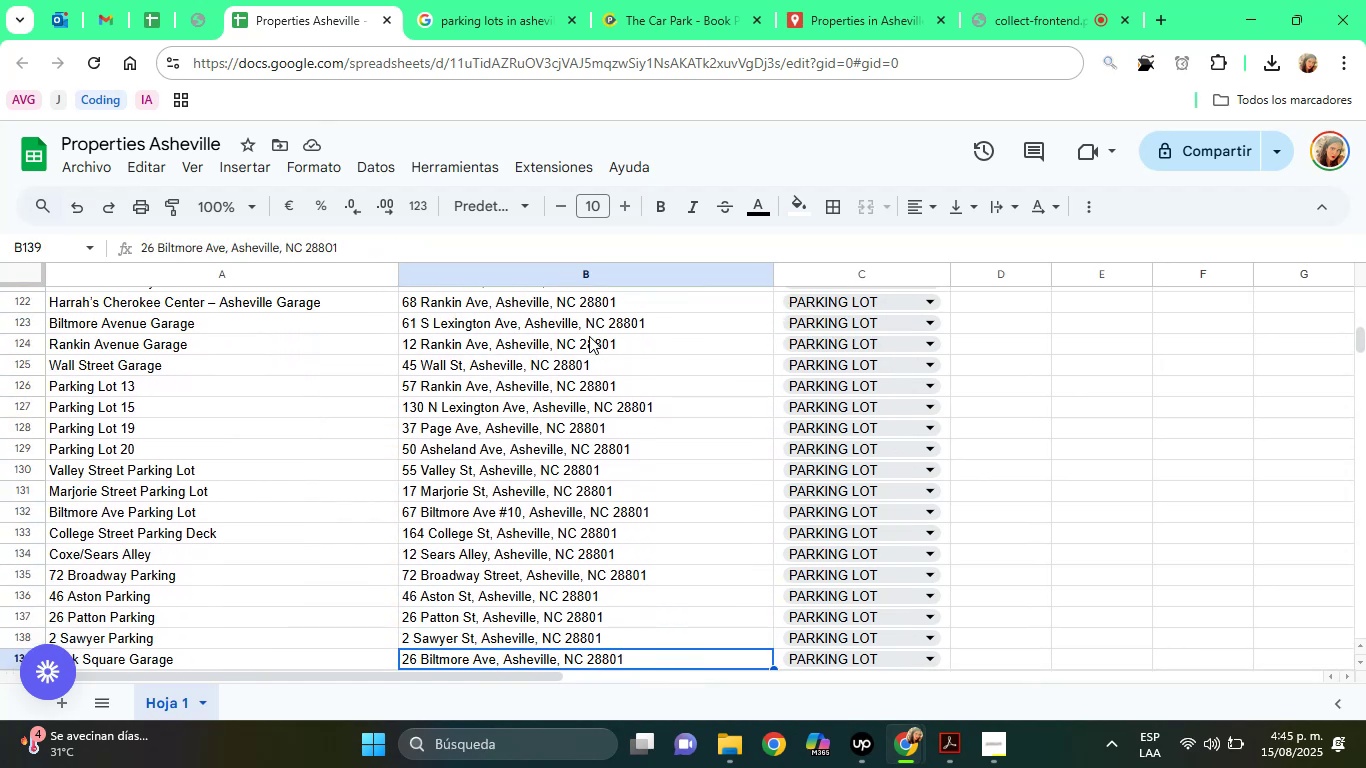 
key(ArrowDown)
 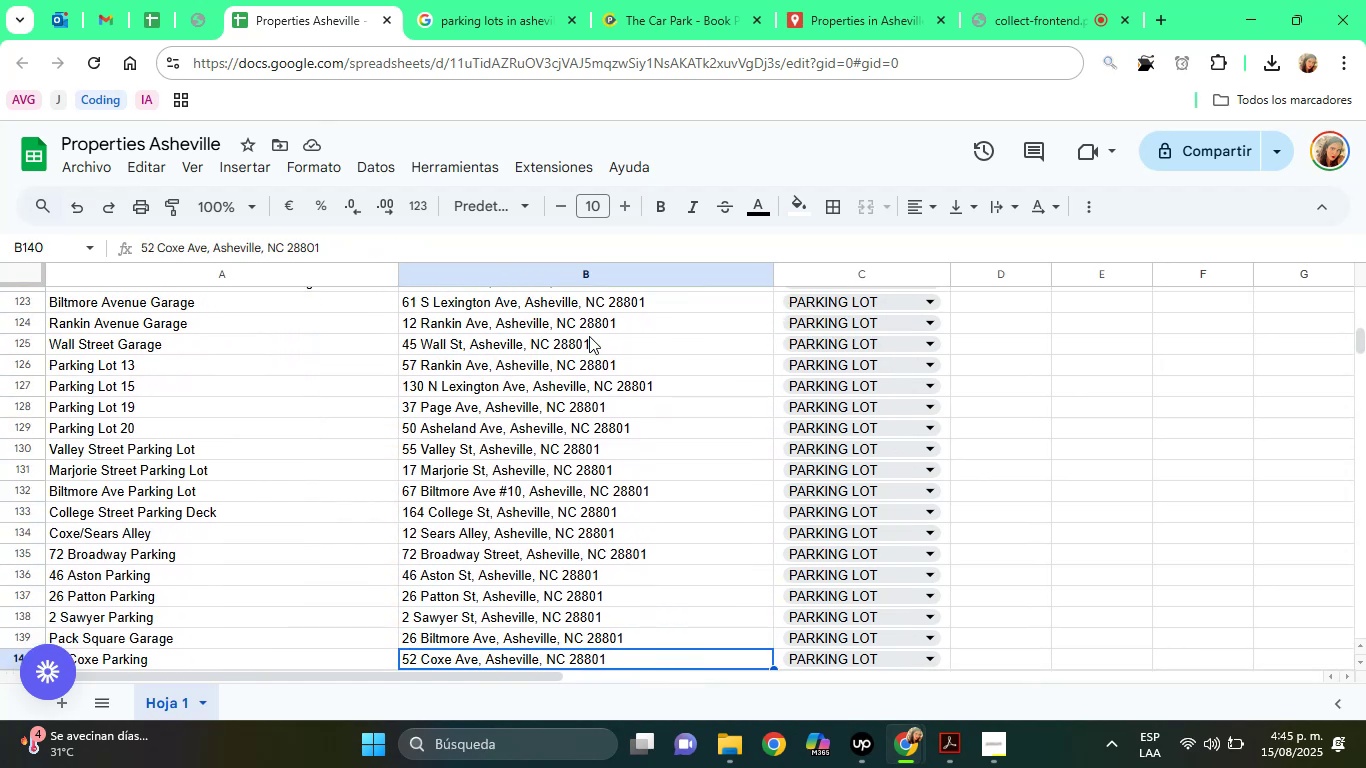 
key(ArrowDown)
 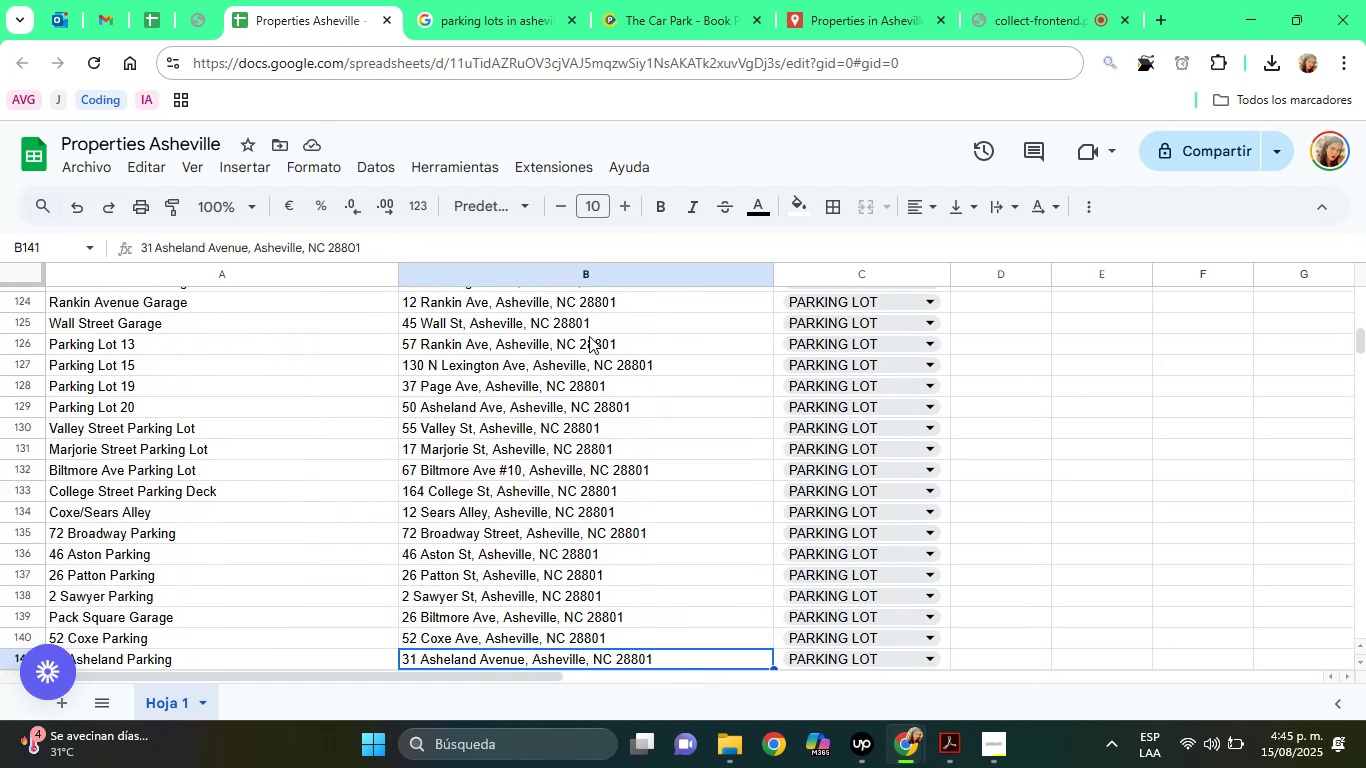 
key(ArrowDown)
 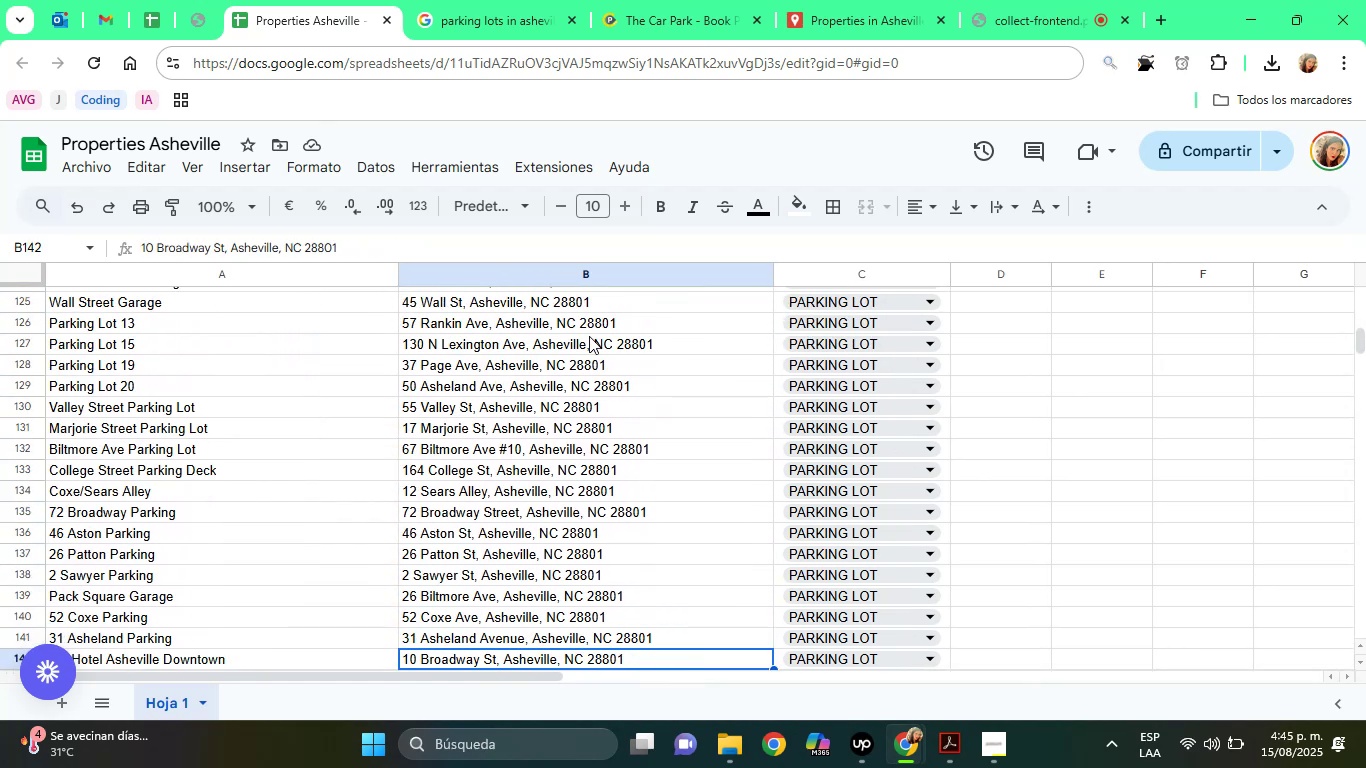 
key(ArrowDown)
 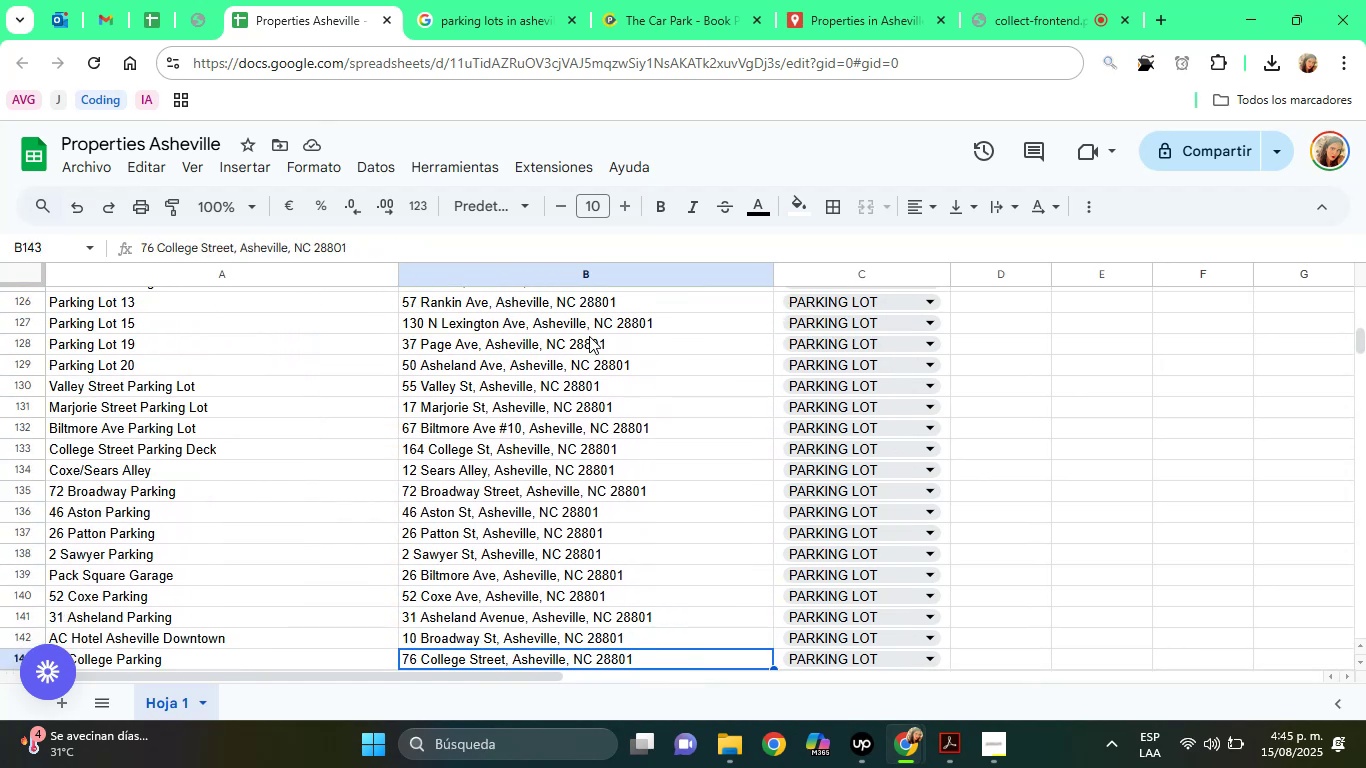 
key(ArrowDown)
 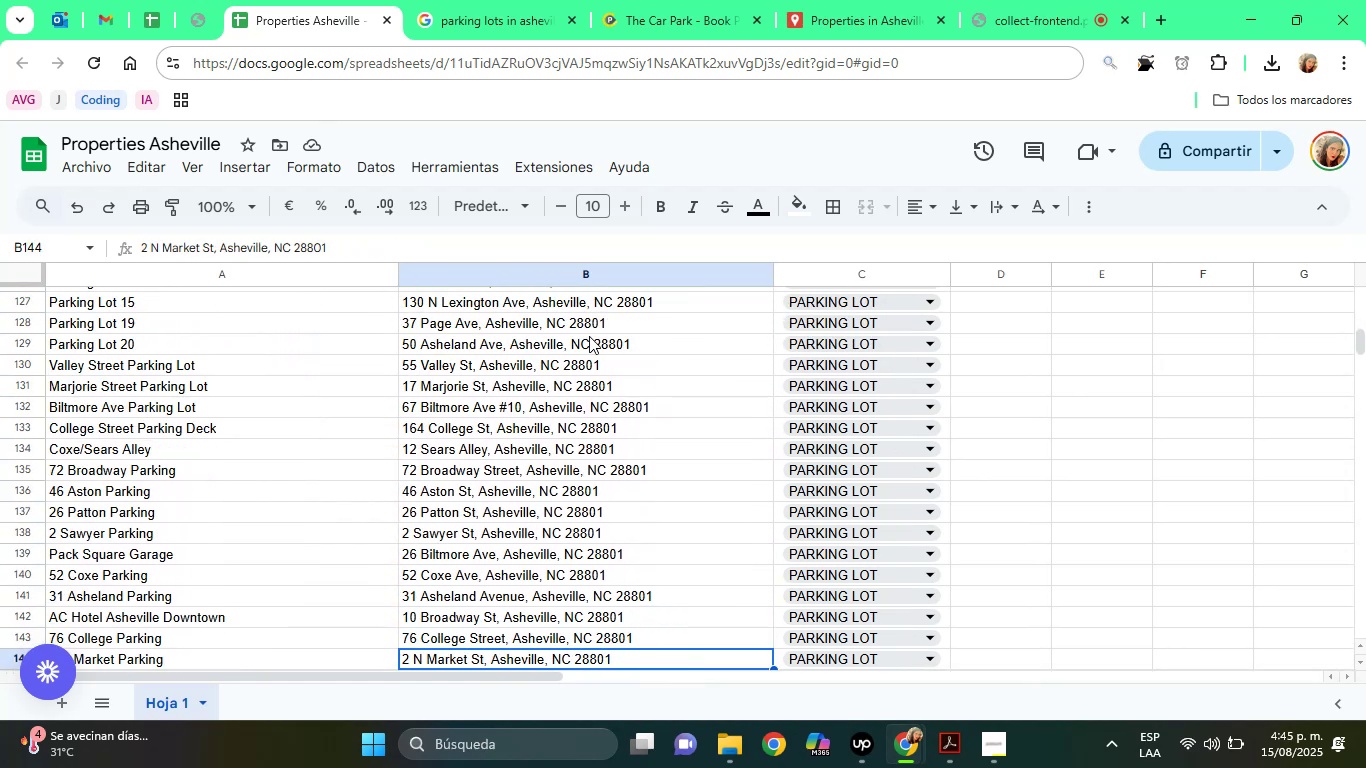 
key(ArrowDown)
 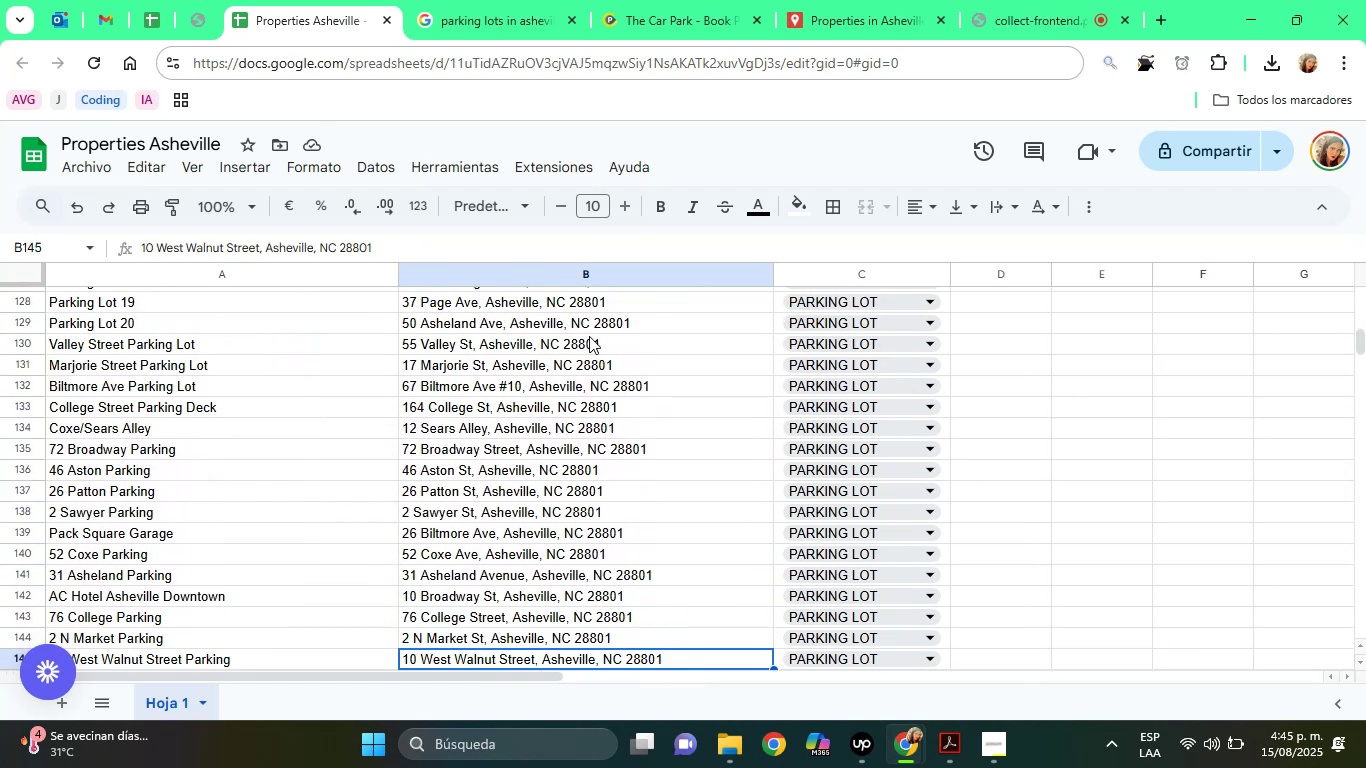 
key(ArrowDown)
 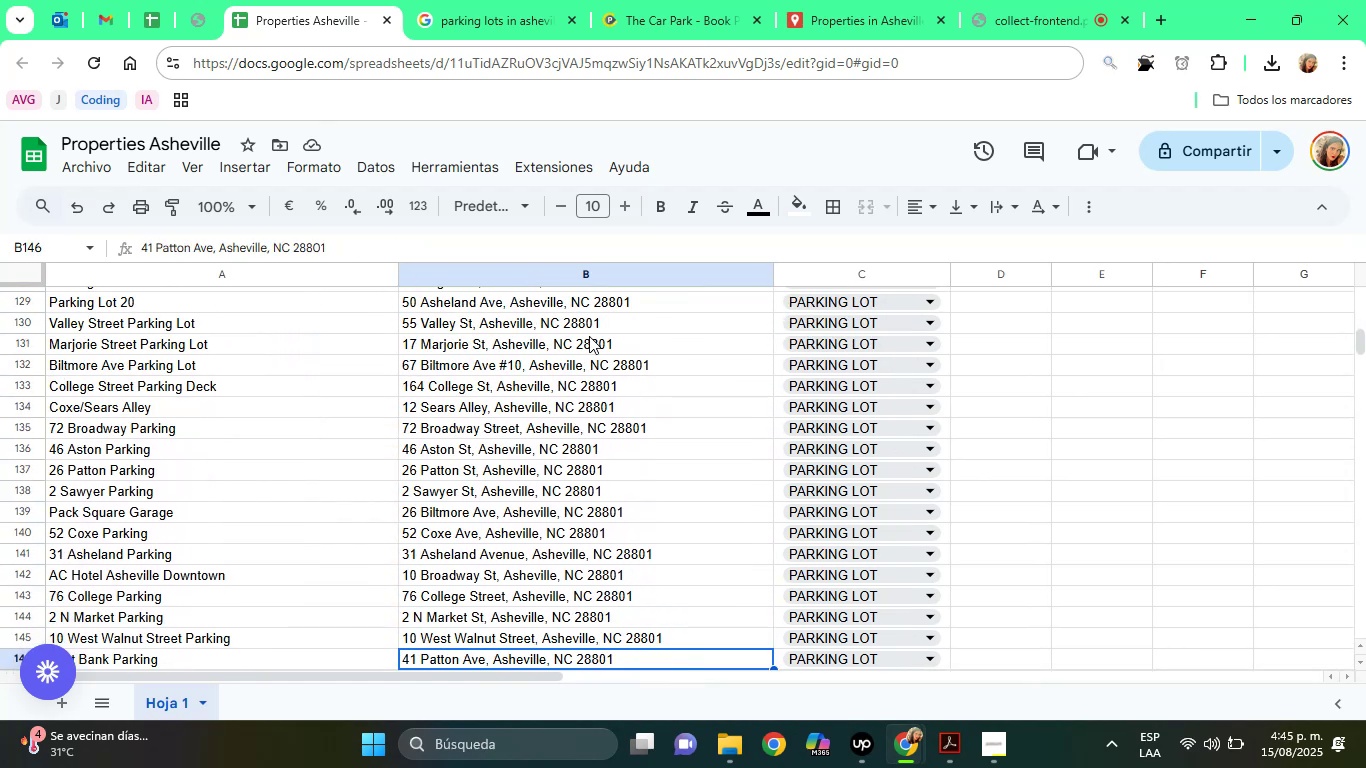 
key(ArrowDown)
 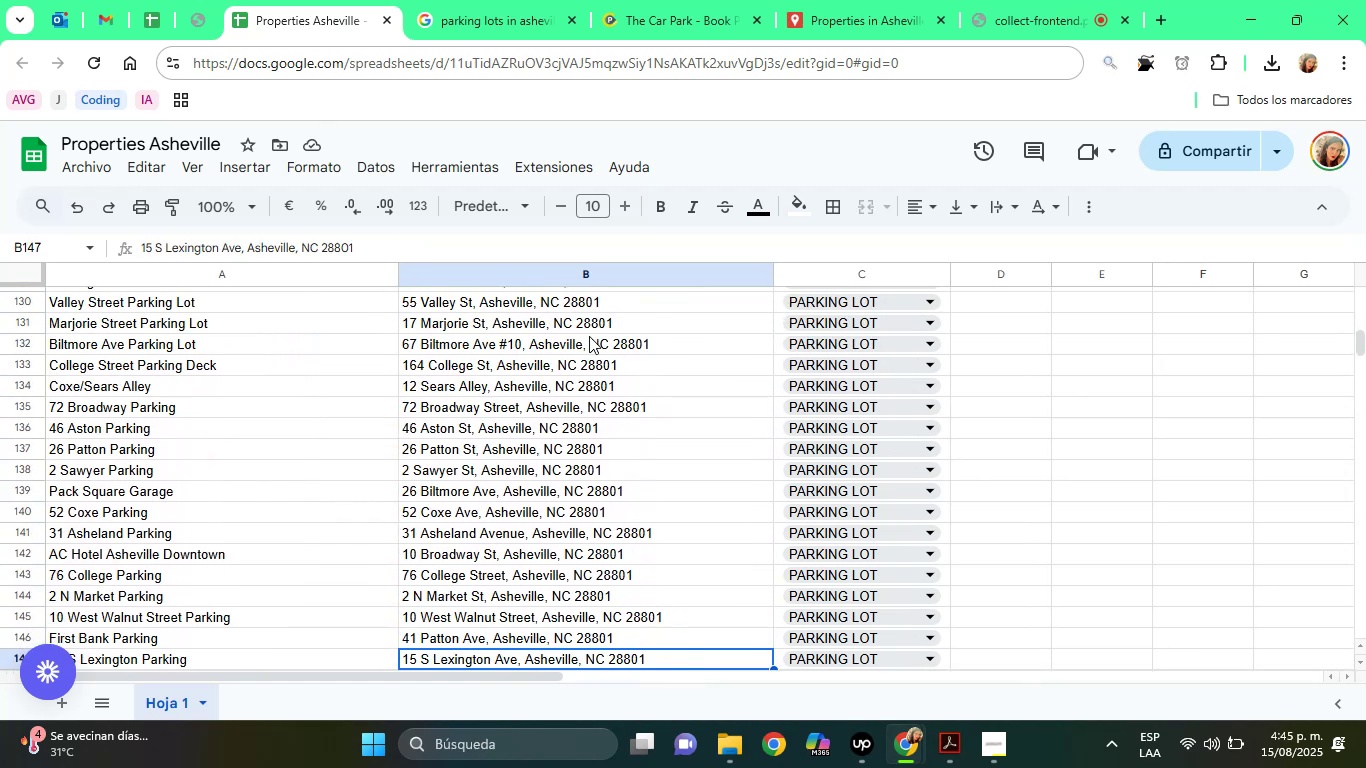 
key(ArrowDown)
 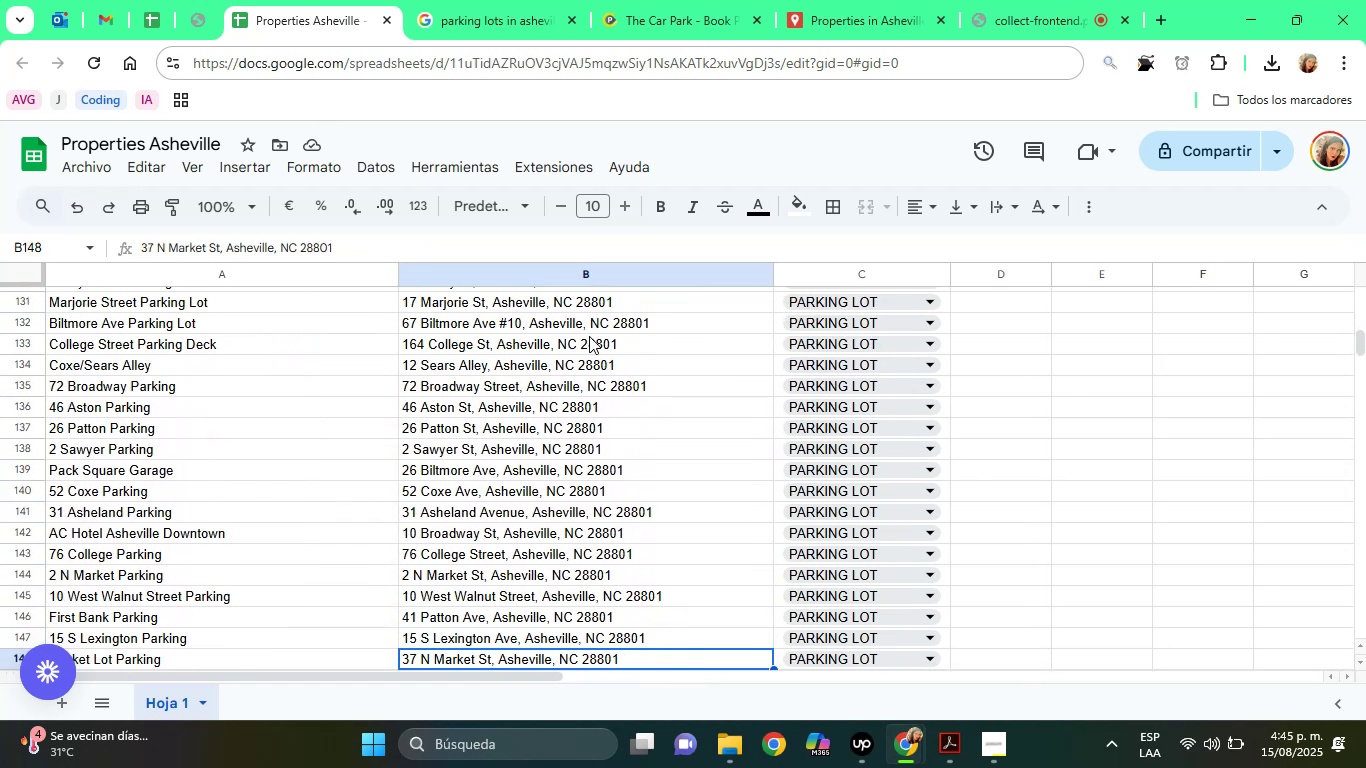 
key(ArrowUp)
 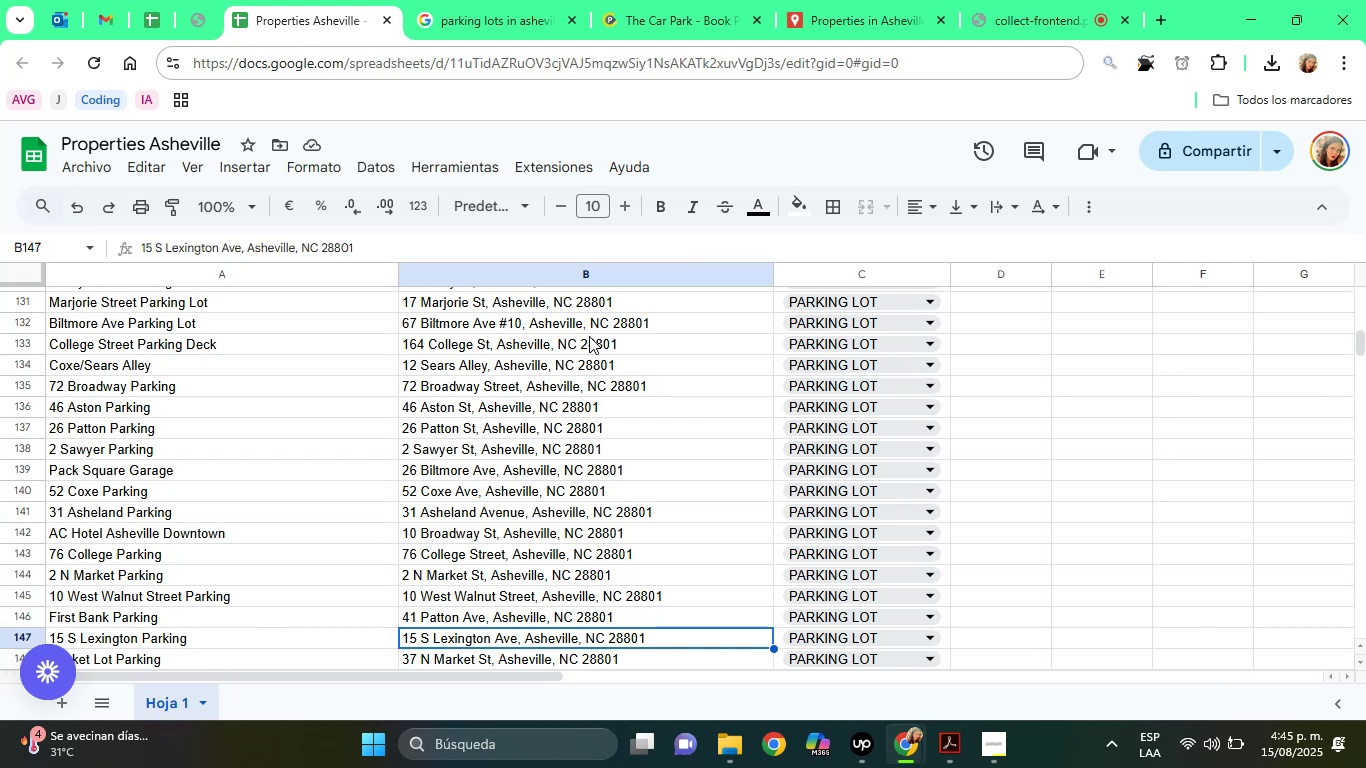 
key(ArrowUp)
 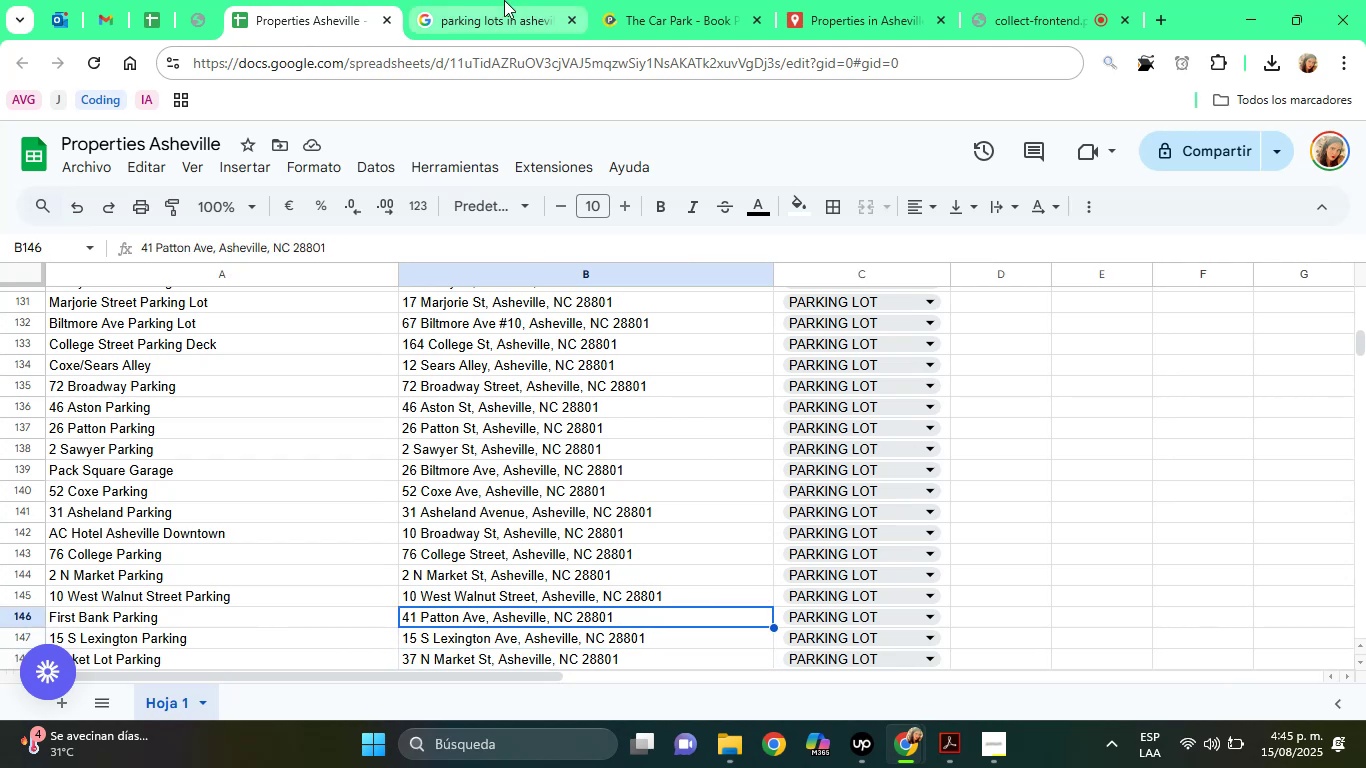 
left_click([504, 0])
 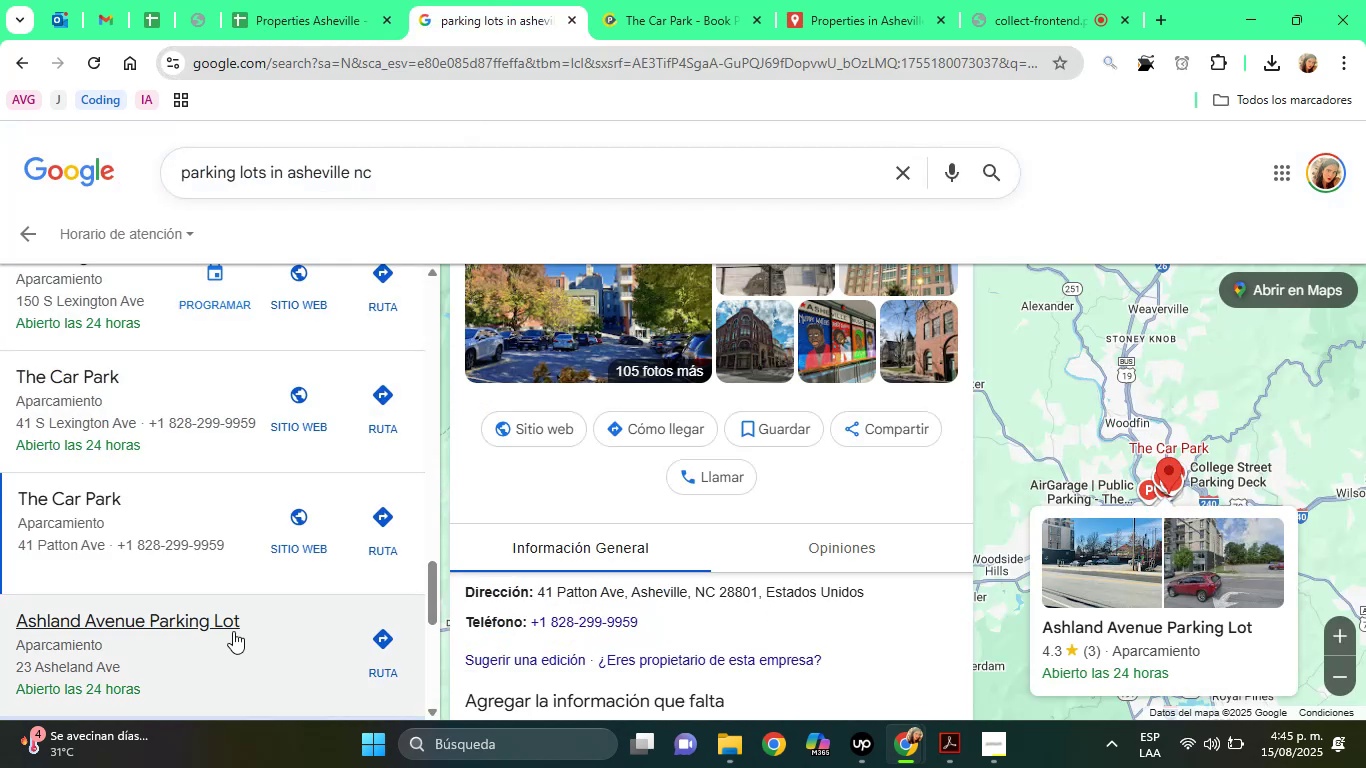 
left_click([191, 683])
 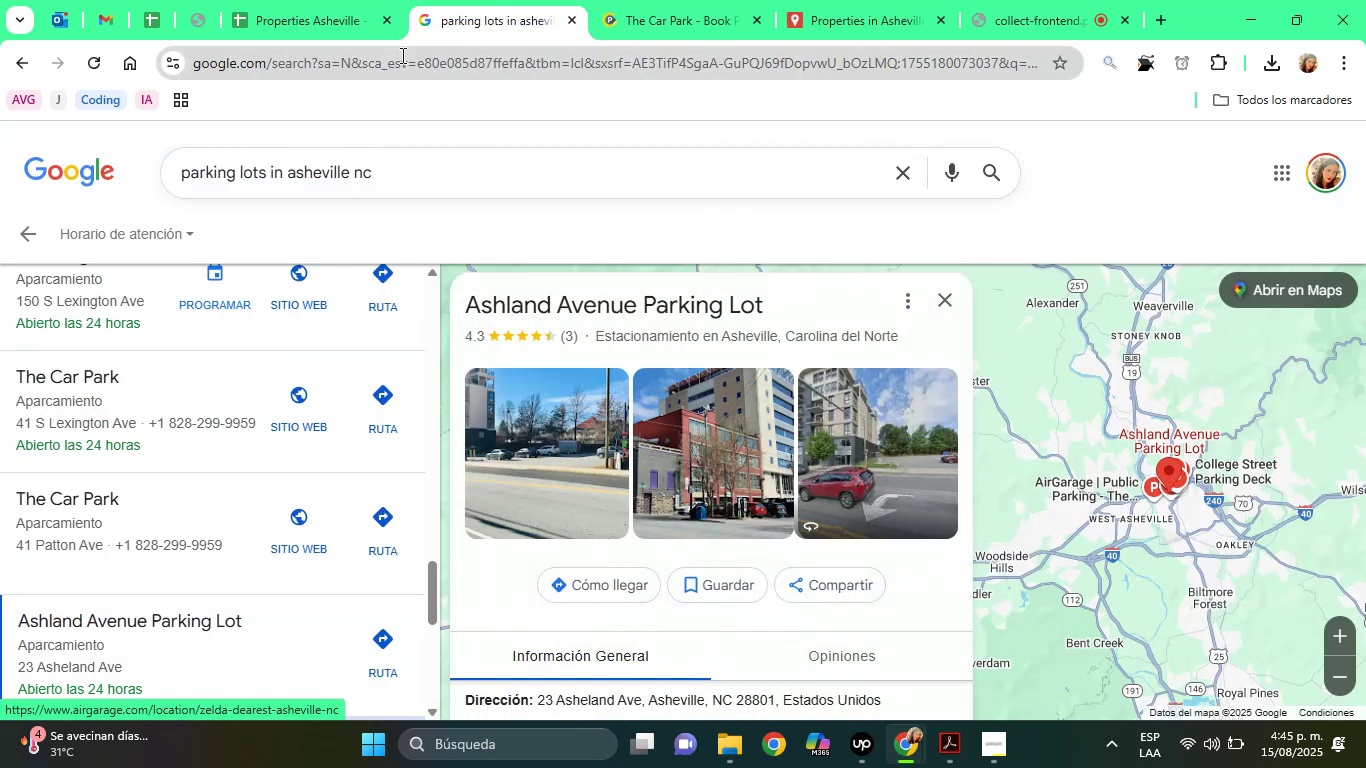 
left_click([347, 0])
 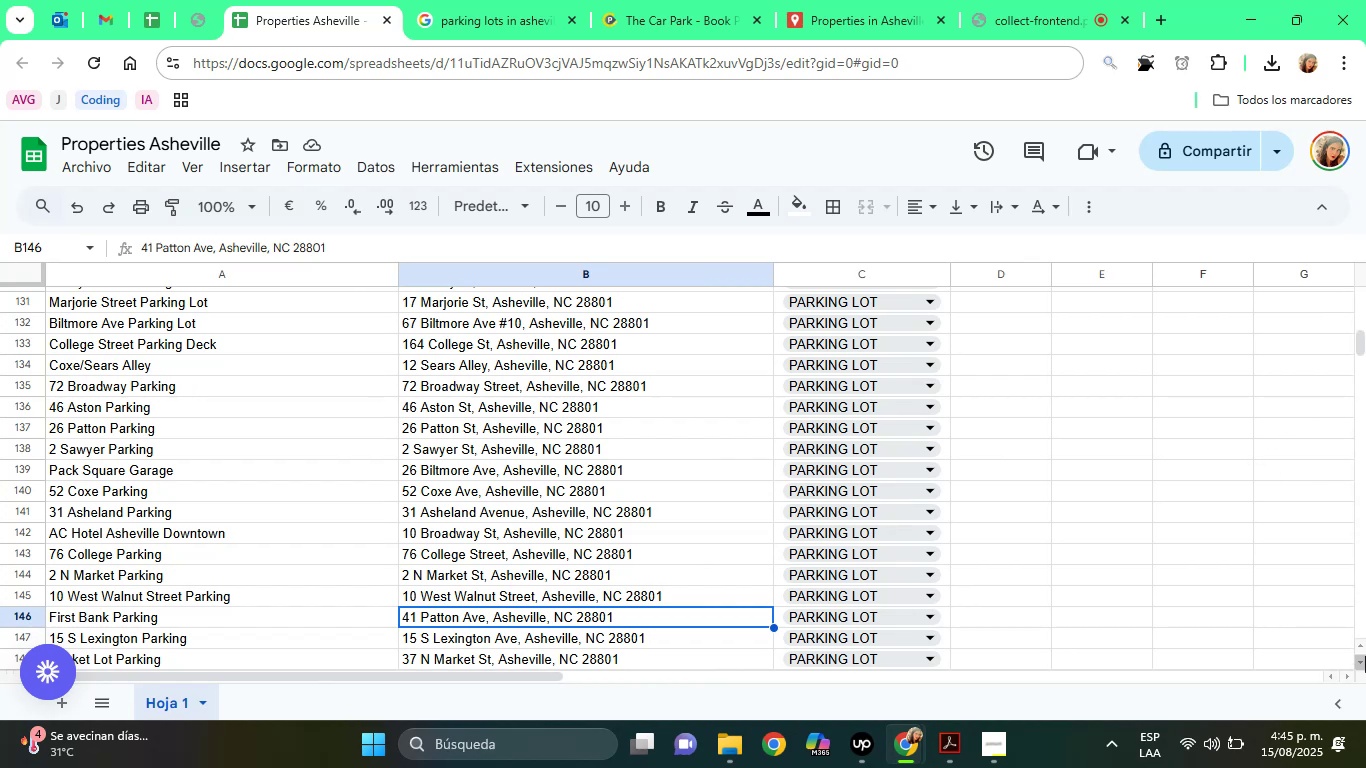 
left_click([1365, 656])
 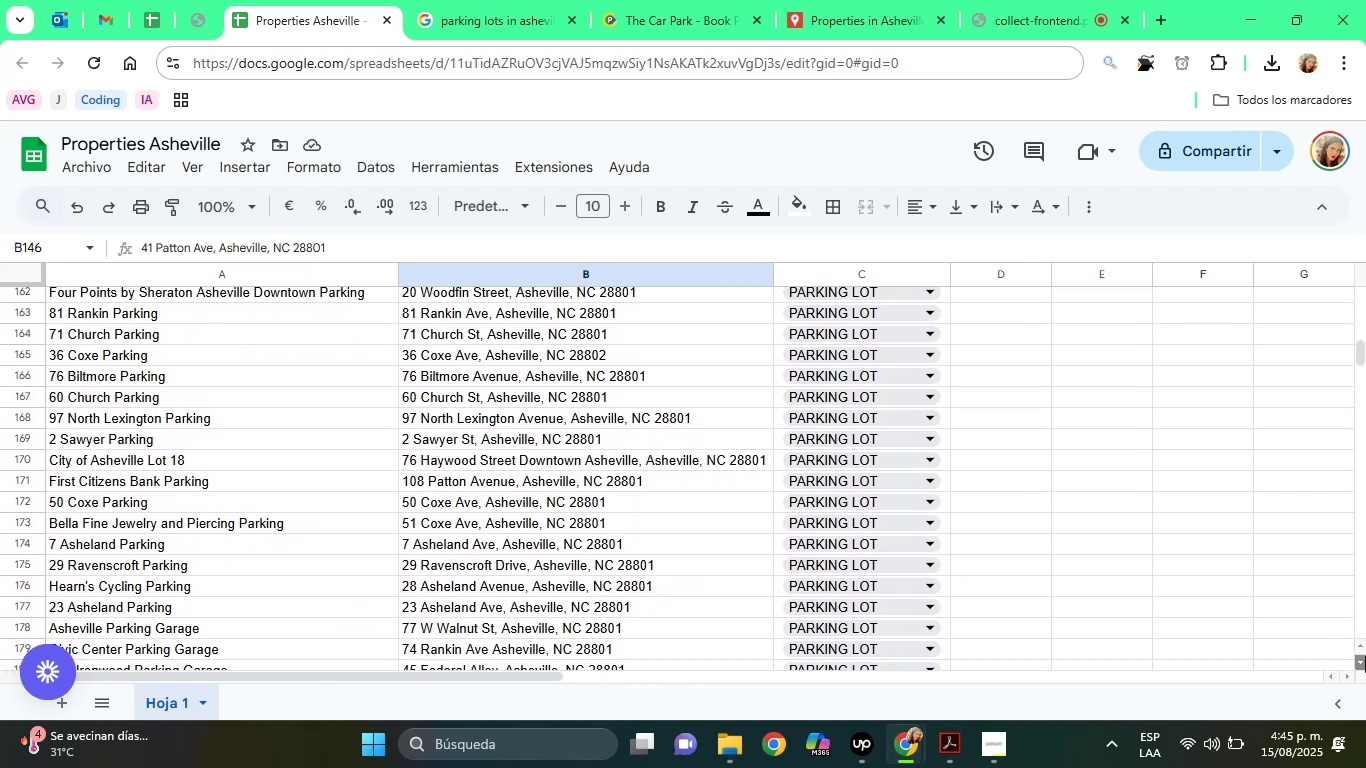 
left_click([1365, 656])
 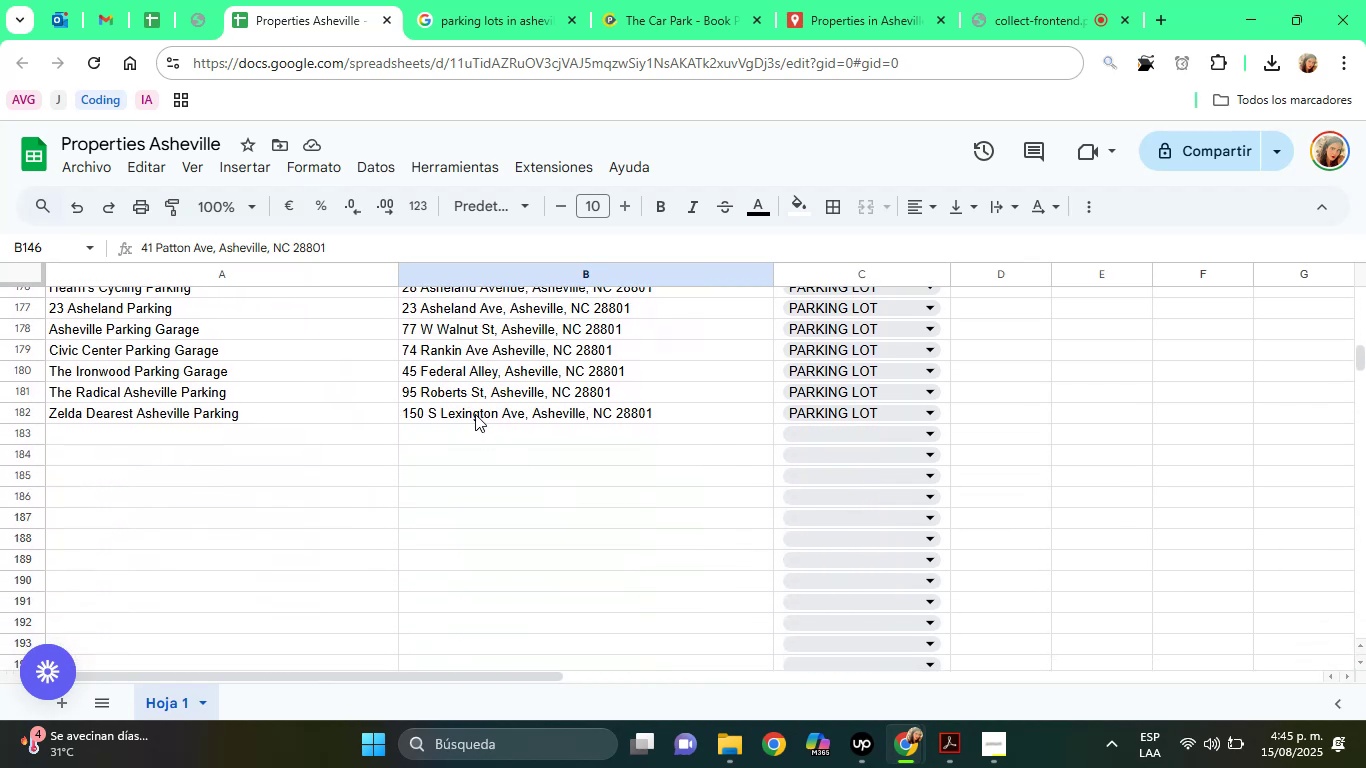 
left_click([475, 414])
 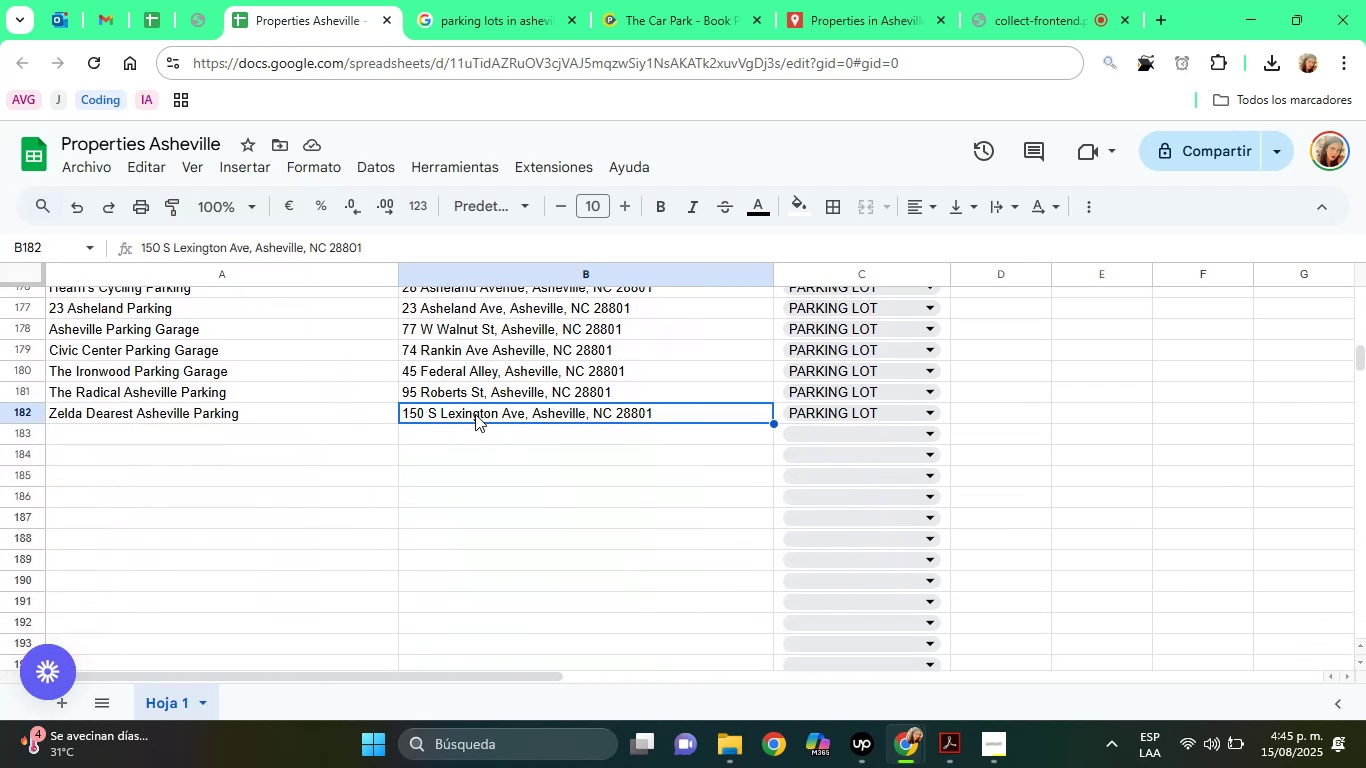 
key(ArrowUp)
 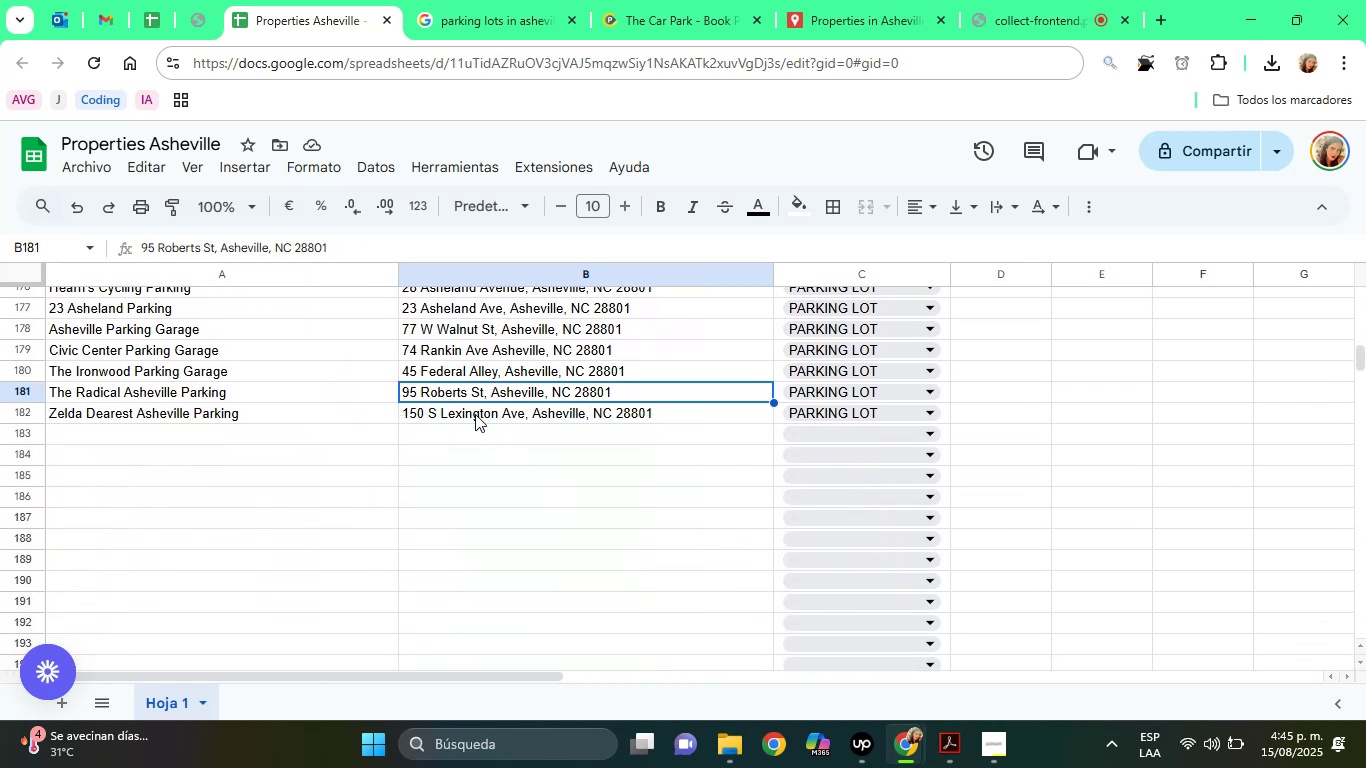 
key(ArrowUp)
 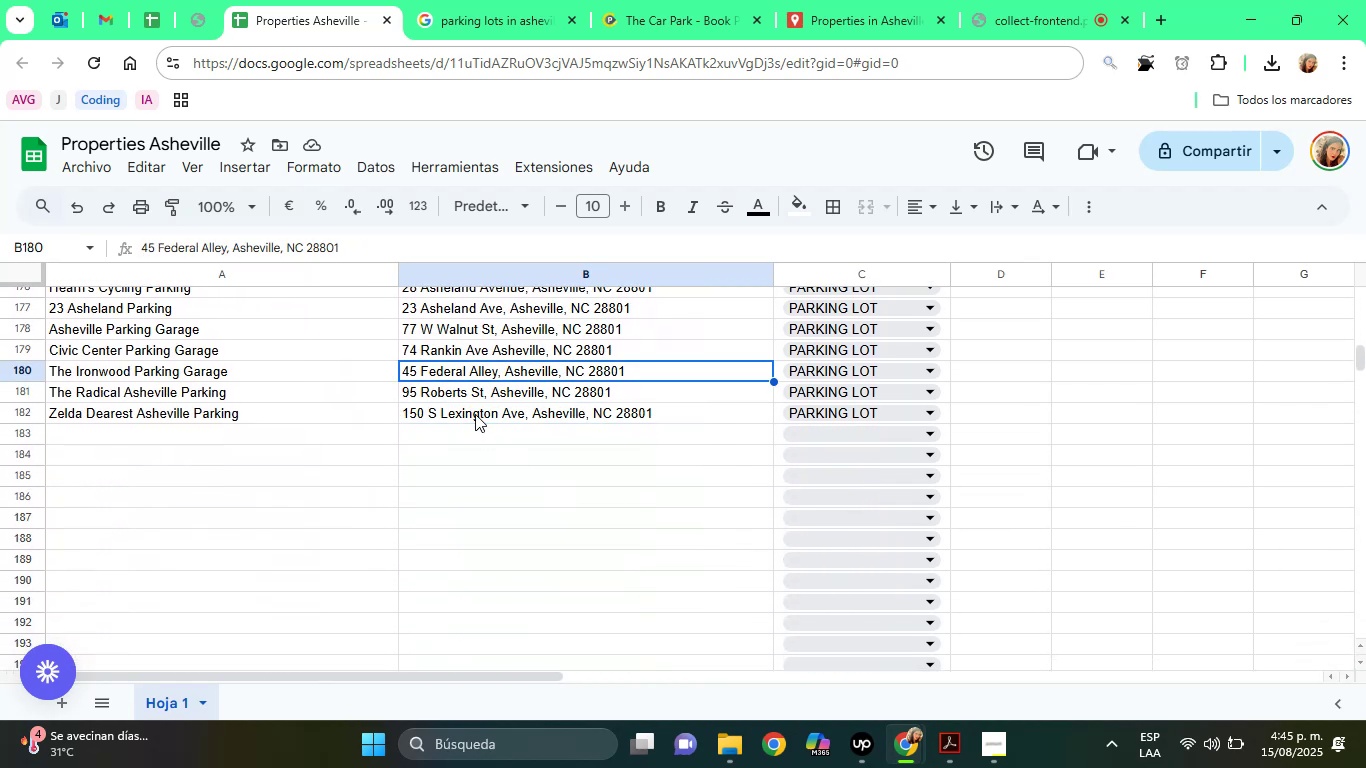 
key(ArrowUp)
 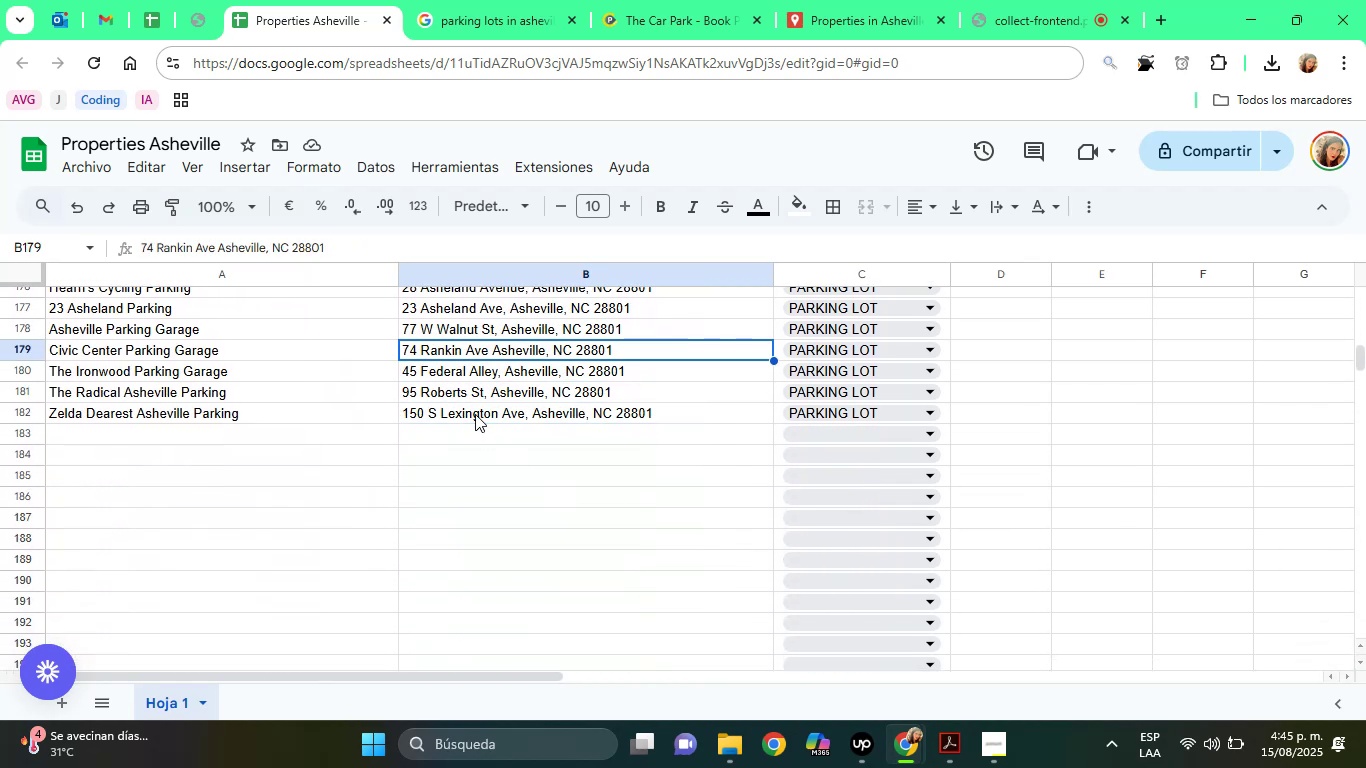 
key(ArrowUp)
 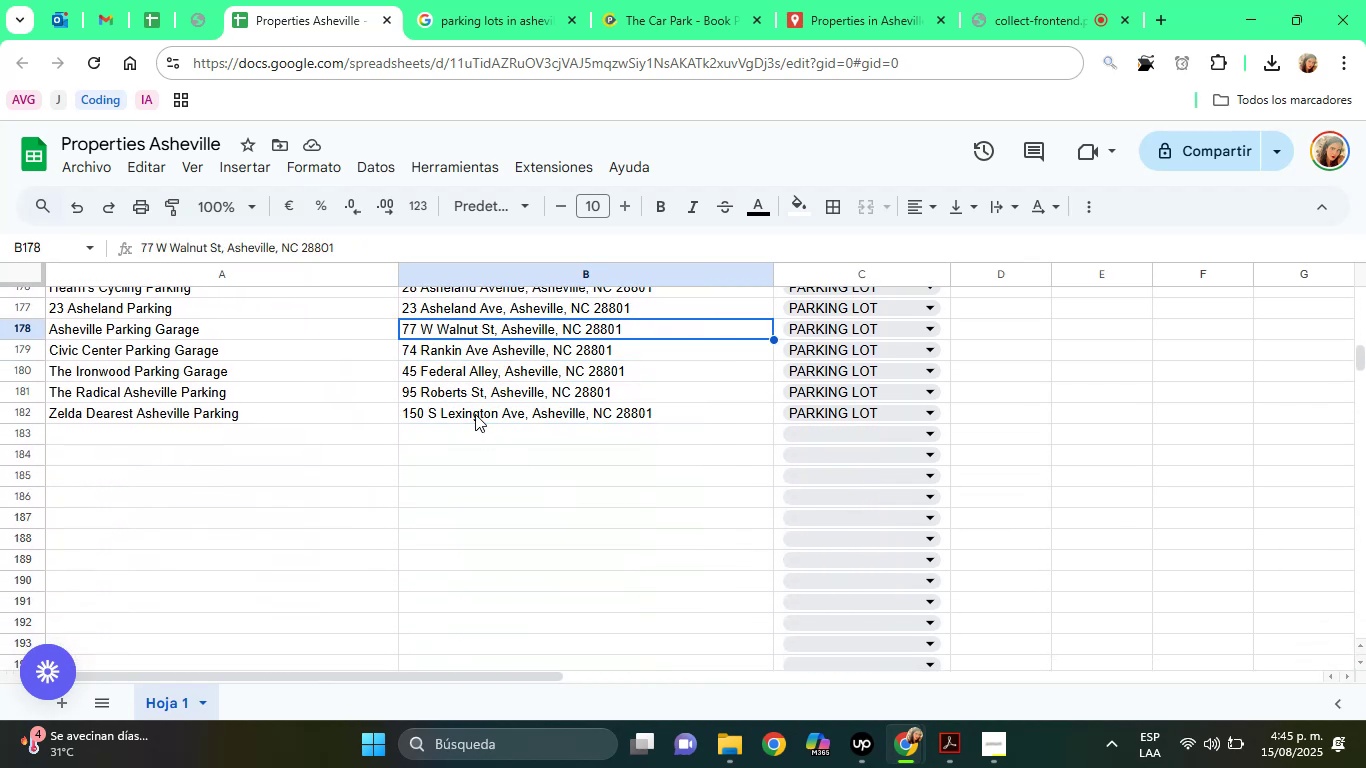 
key(ArrowUp)
 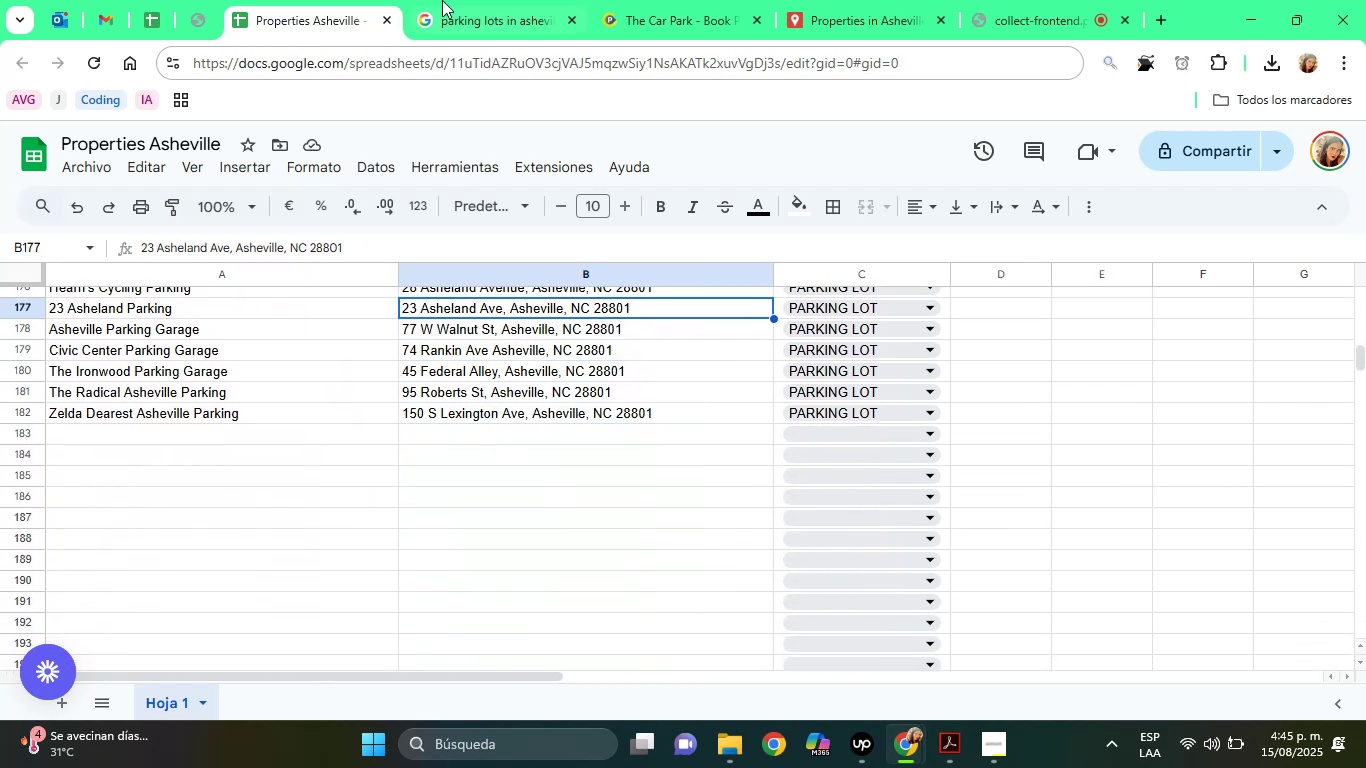 
left_click([449, 0])
 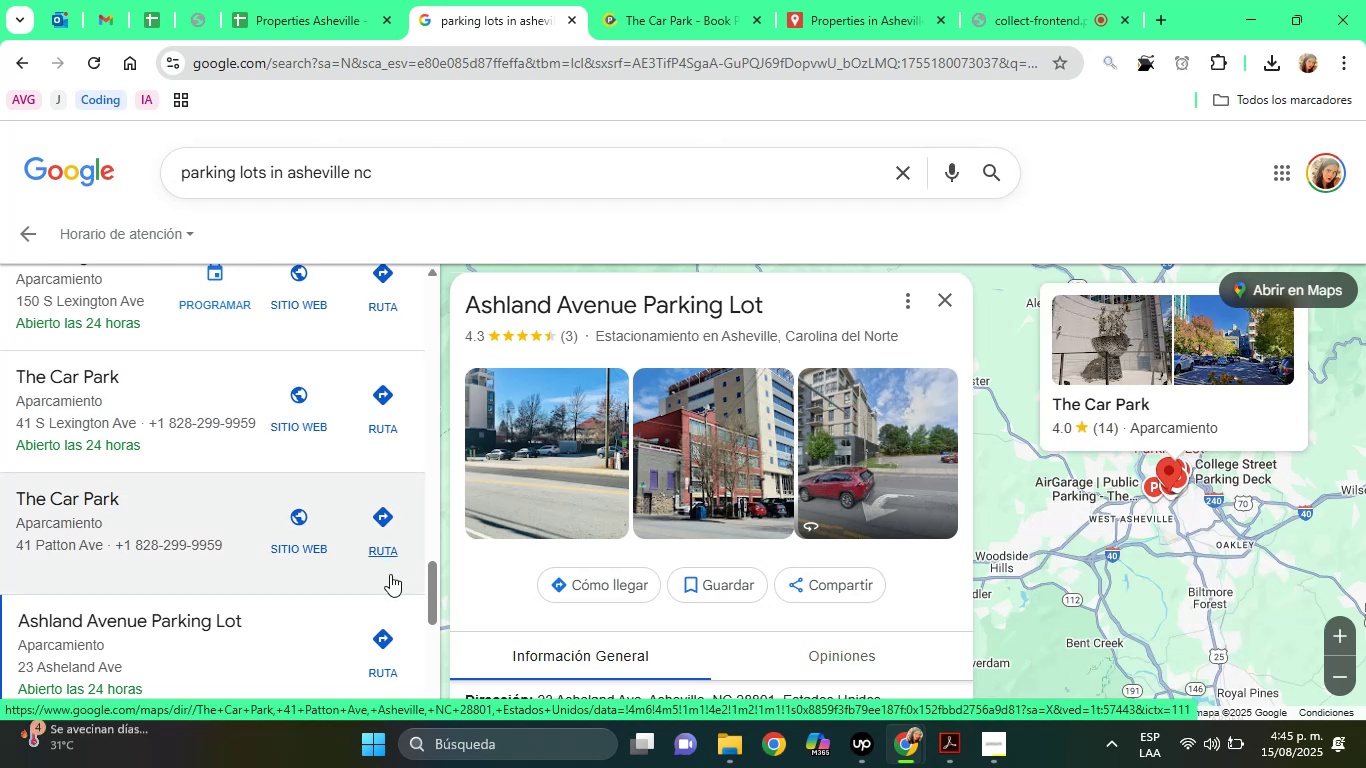 
wait(13.03)
 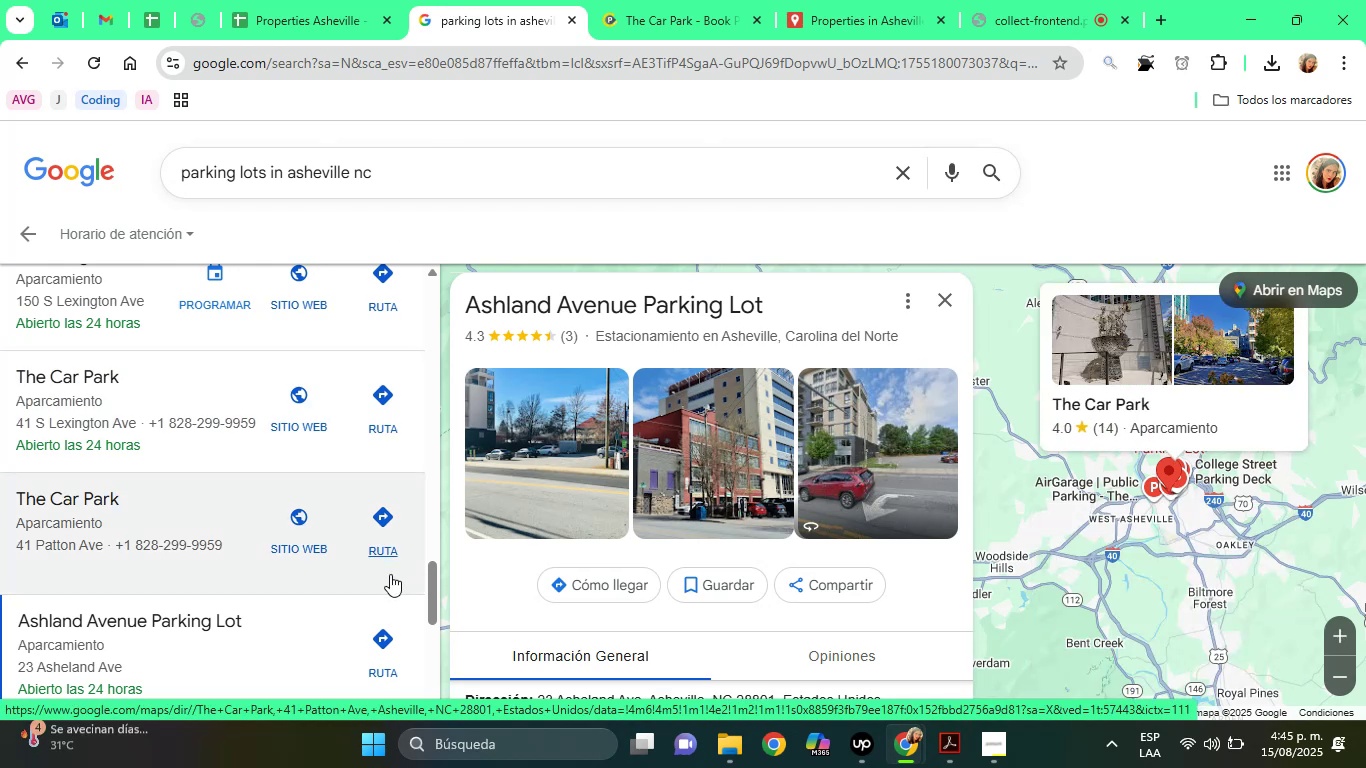 
left_click_drag(start_coordinate=[430, 580], to_coordinate=[426, 634])
 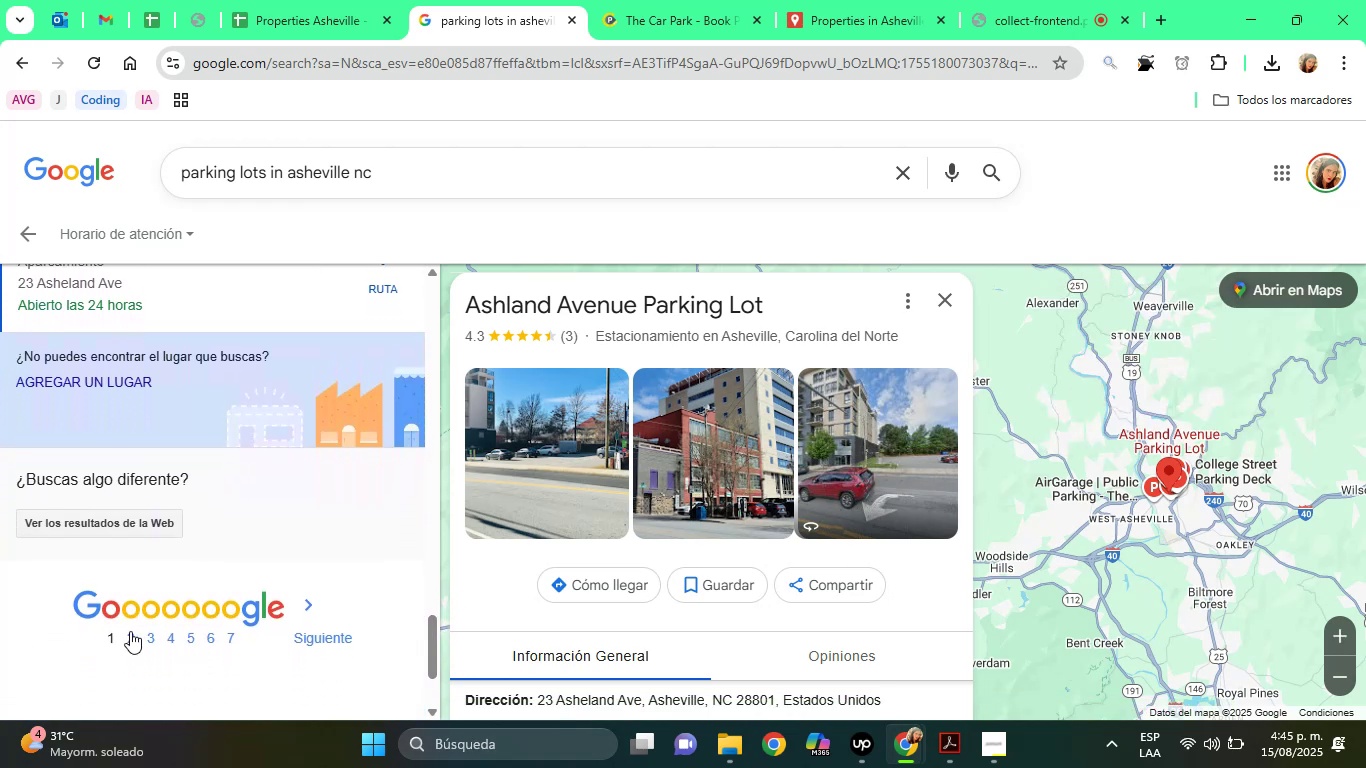 
left_click([134, 636])
 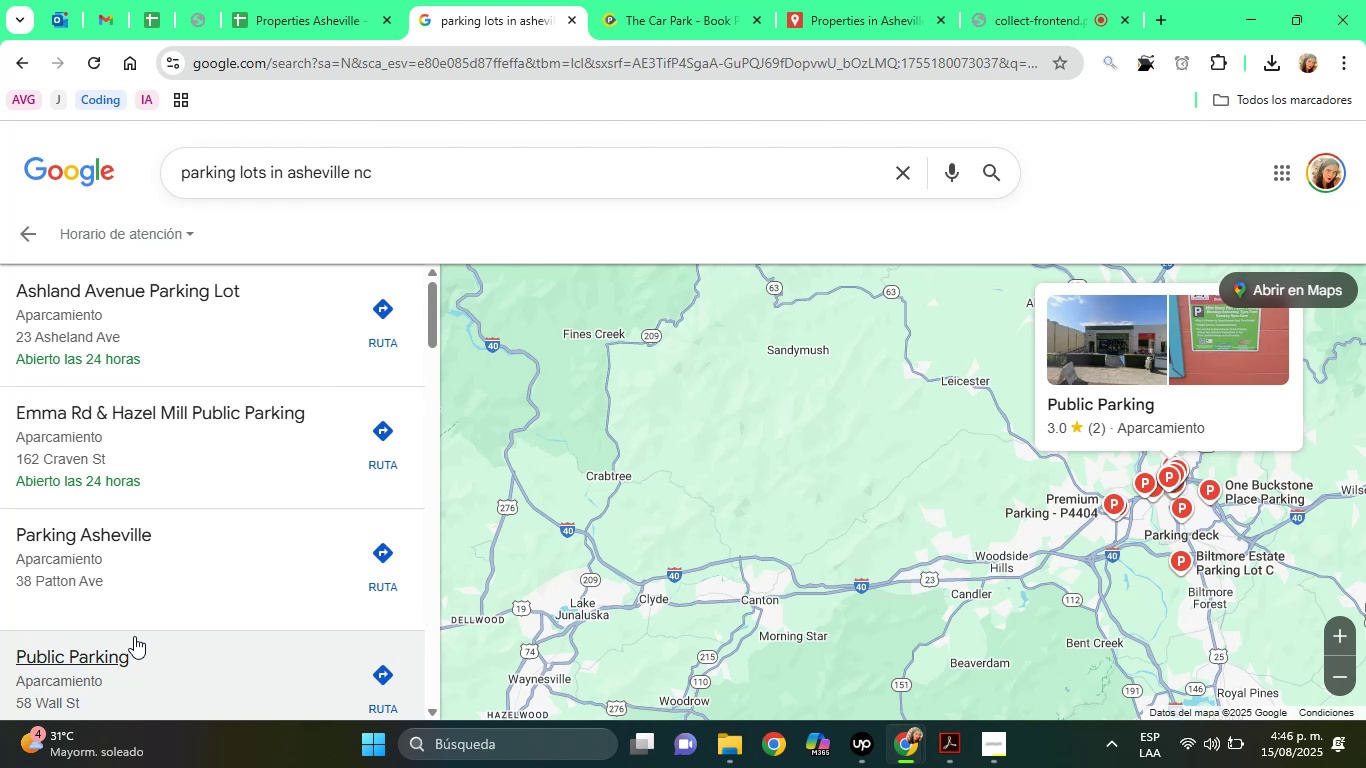 
wait(42.59)
 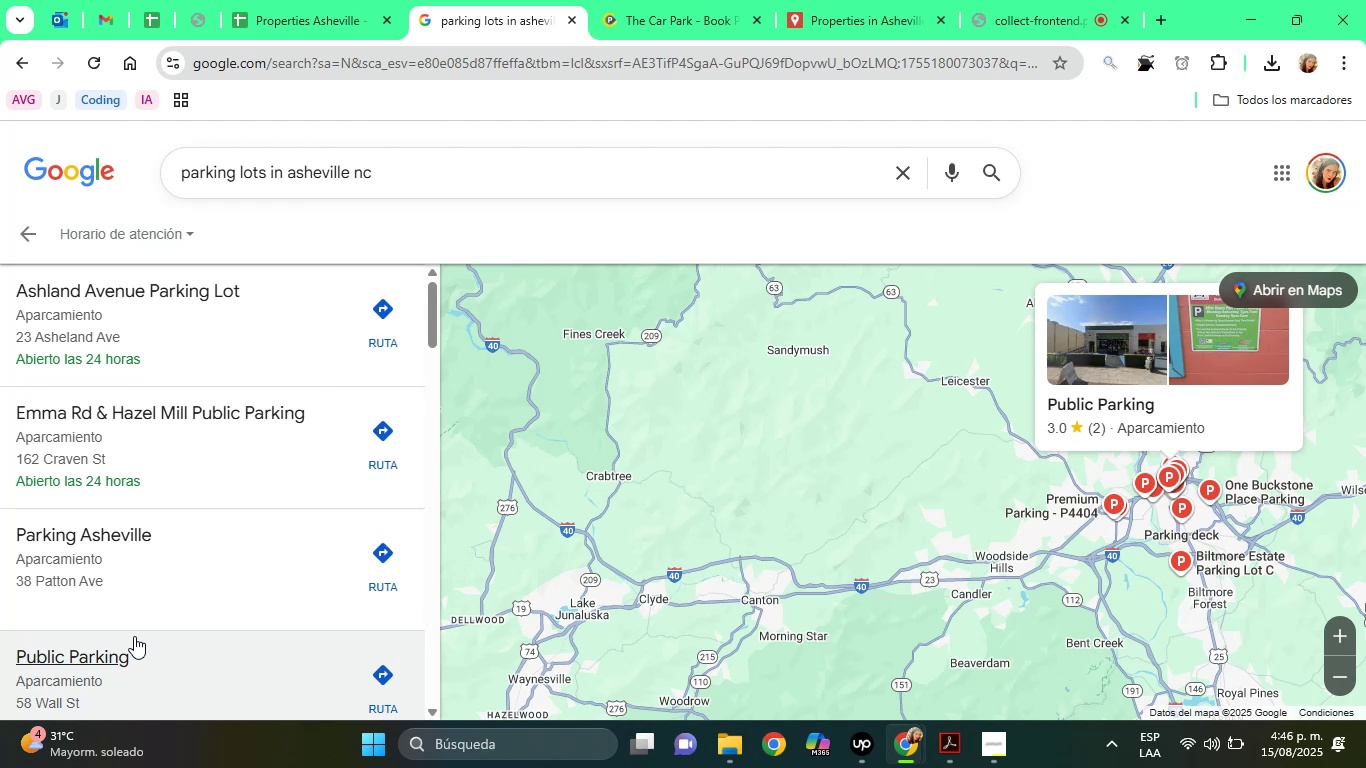 
left_click([344, 0])
 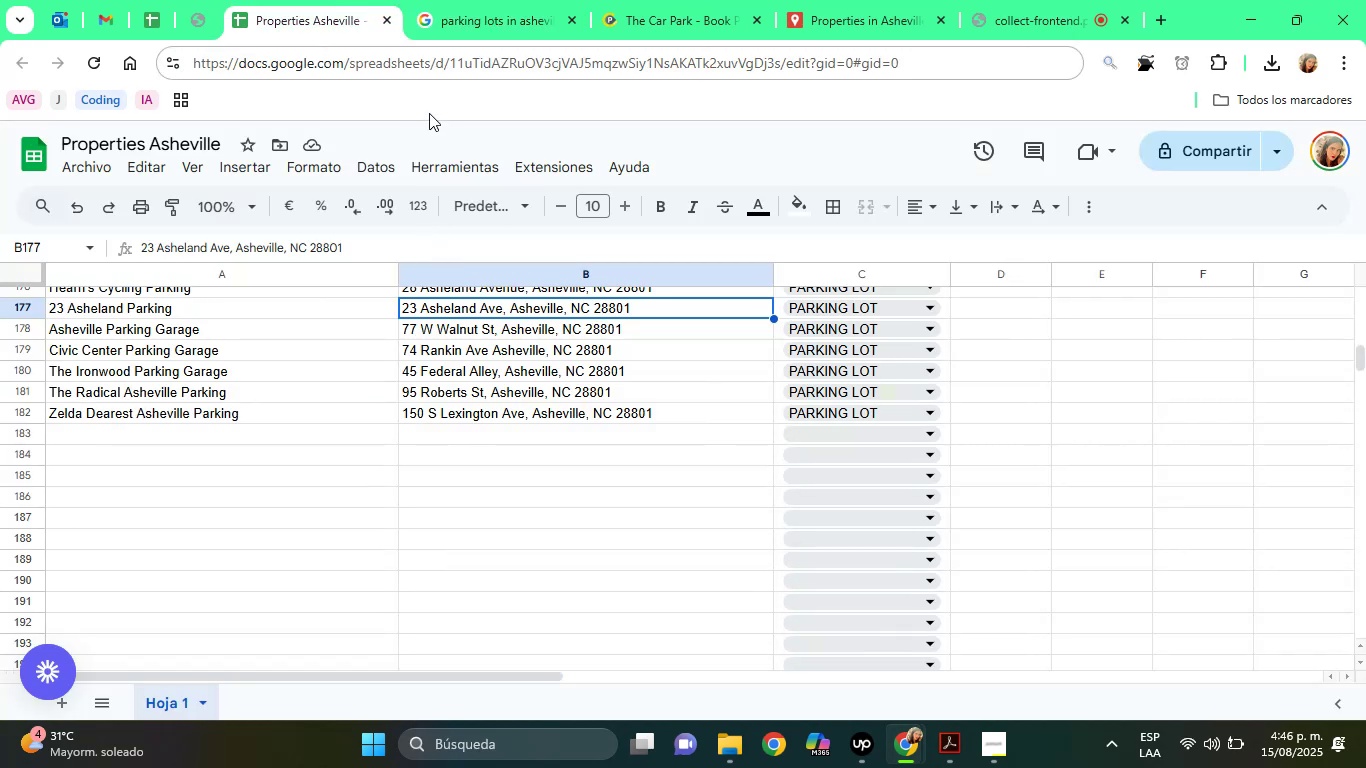 
left_click([468, 0])
 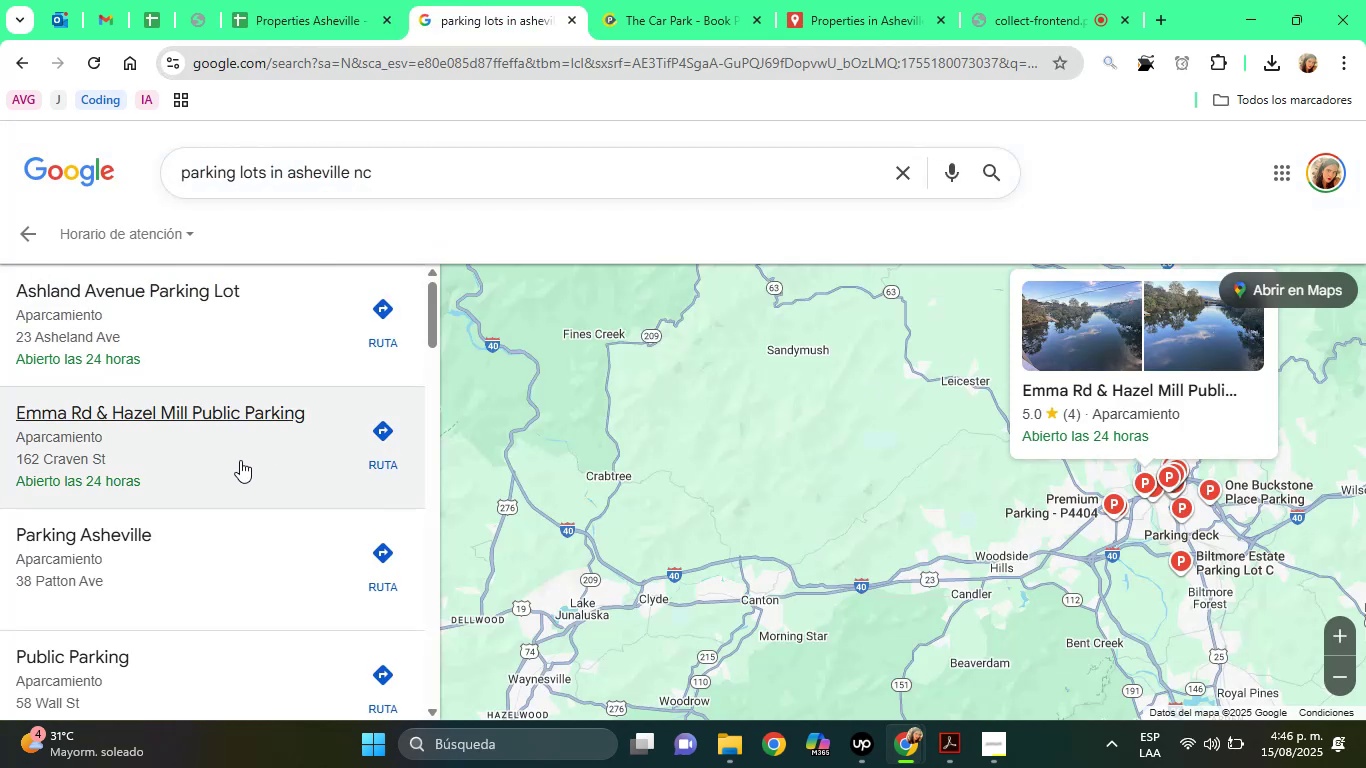 
left_click([239, 461])
 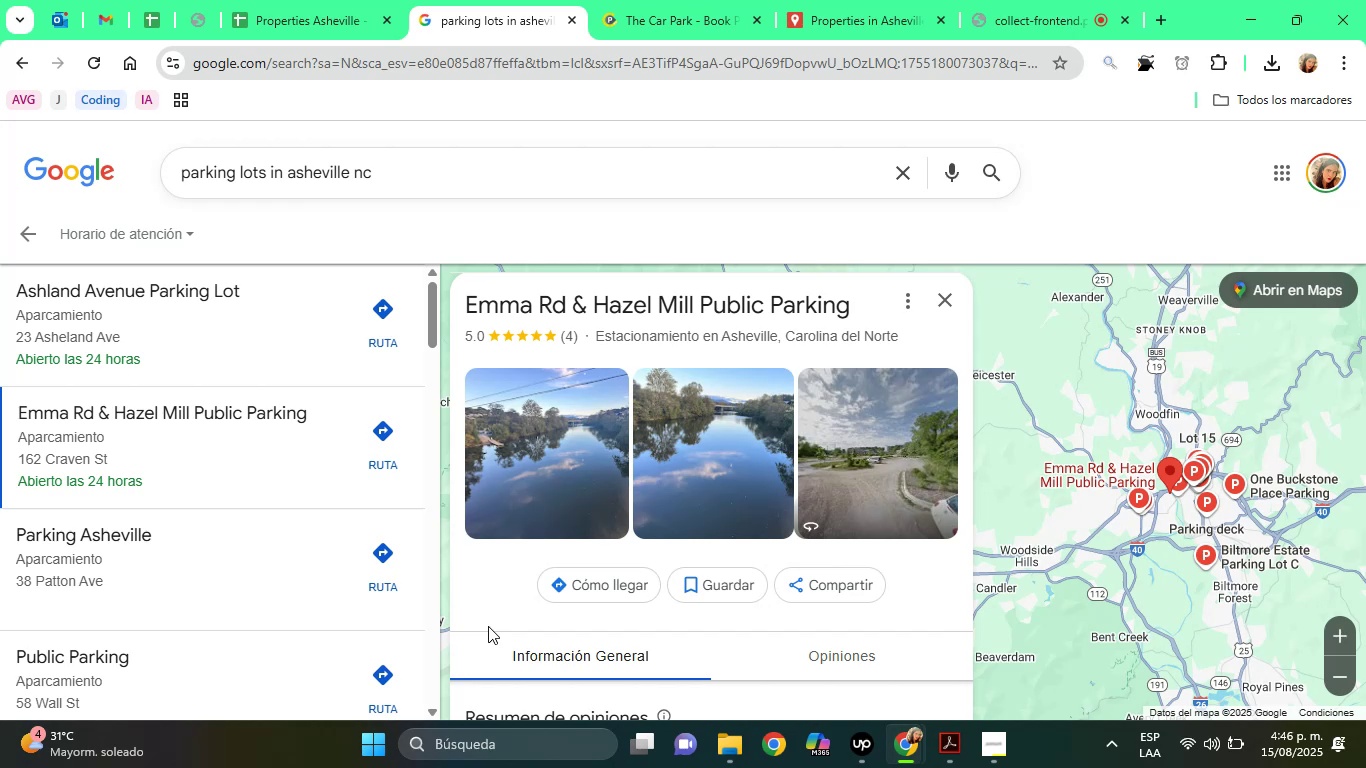 
left_click([472, 613])
 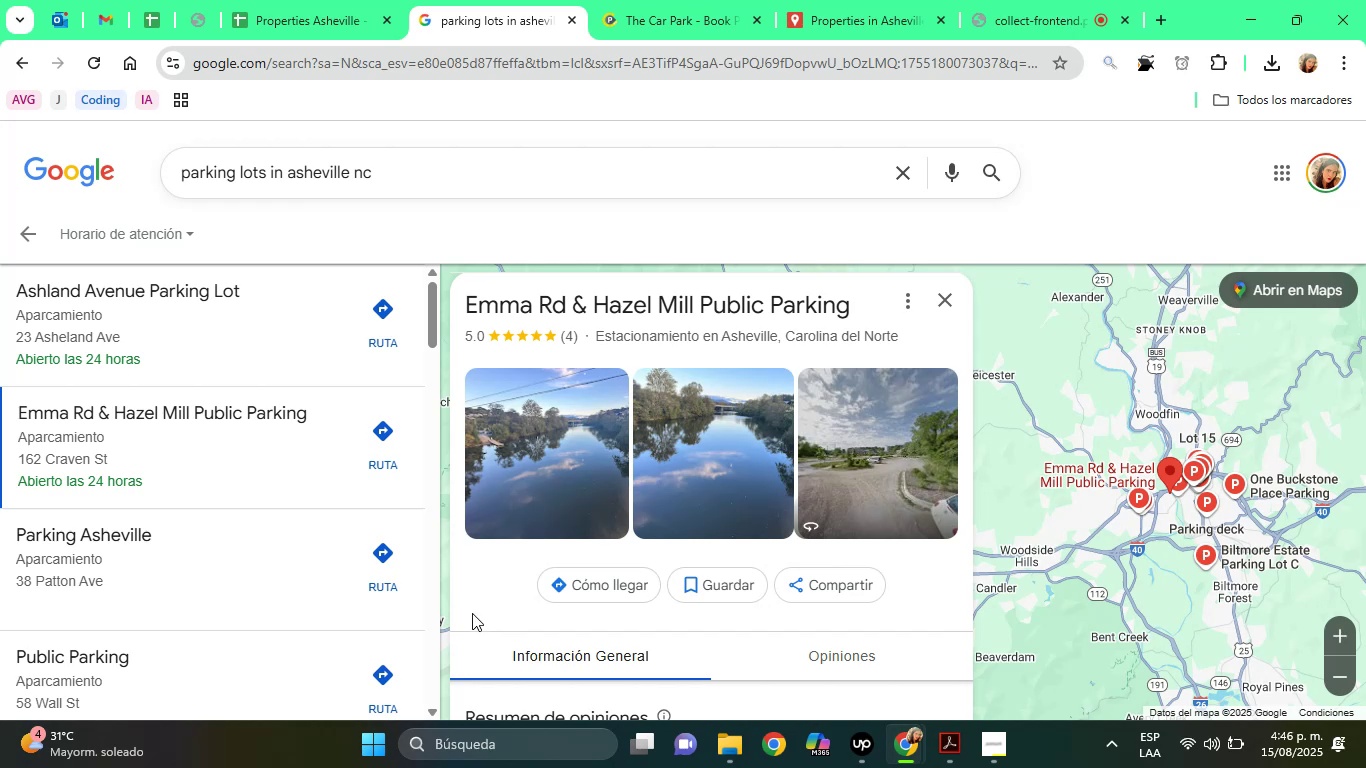 
key(ArrowDown)
 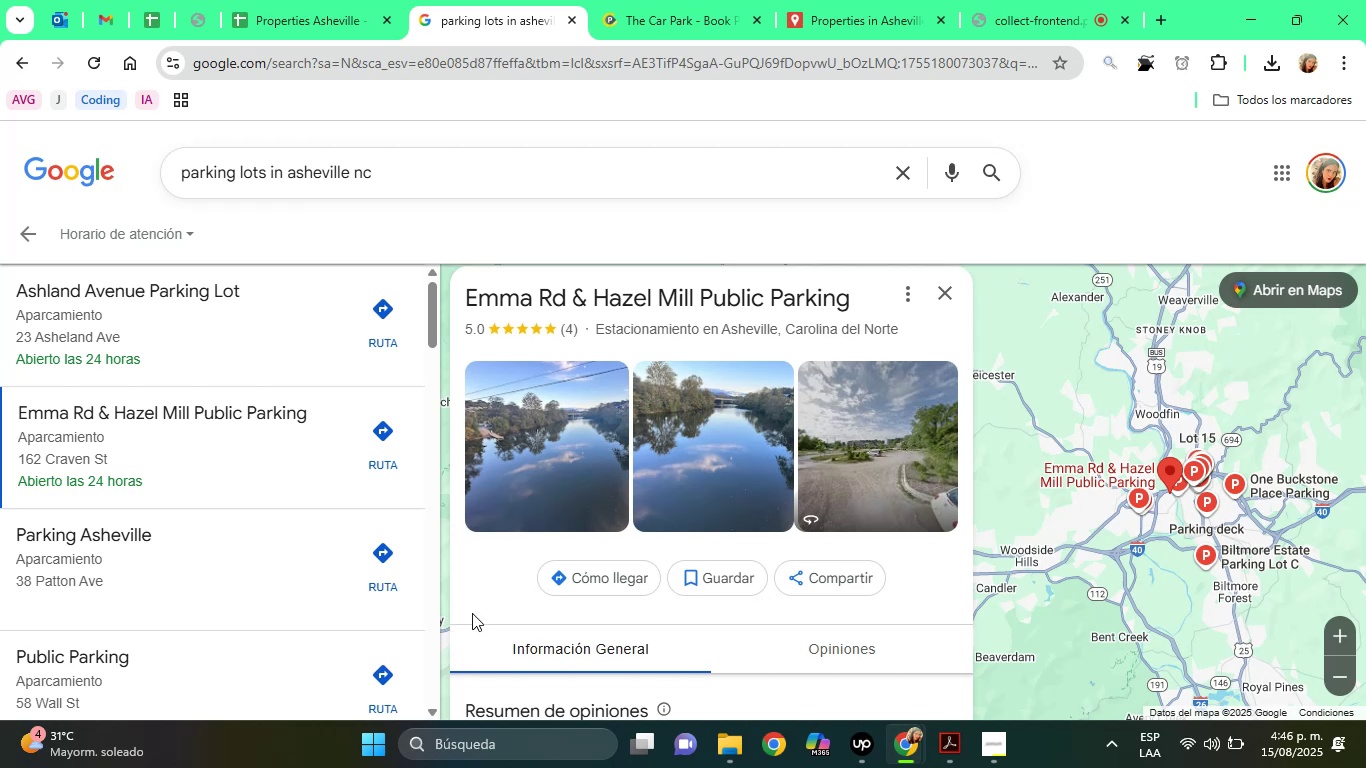 
key(ArrowDown)
 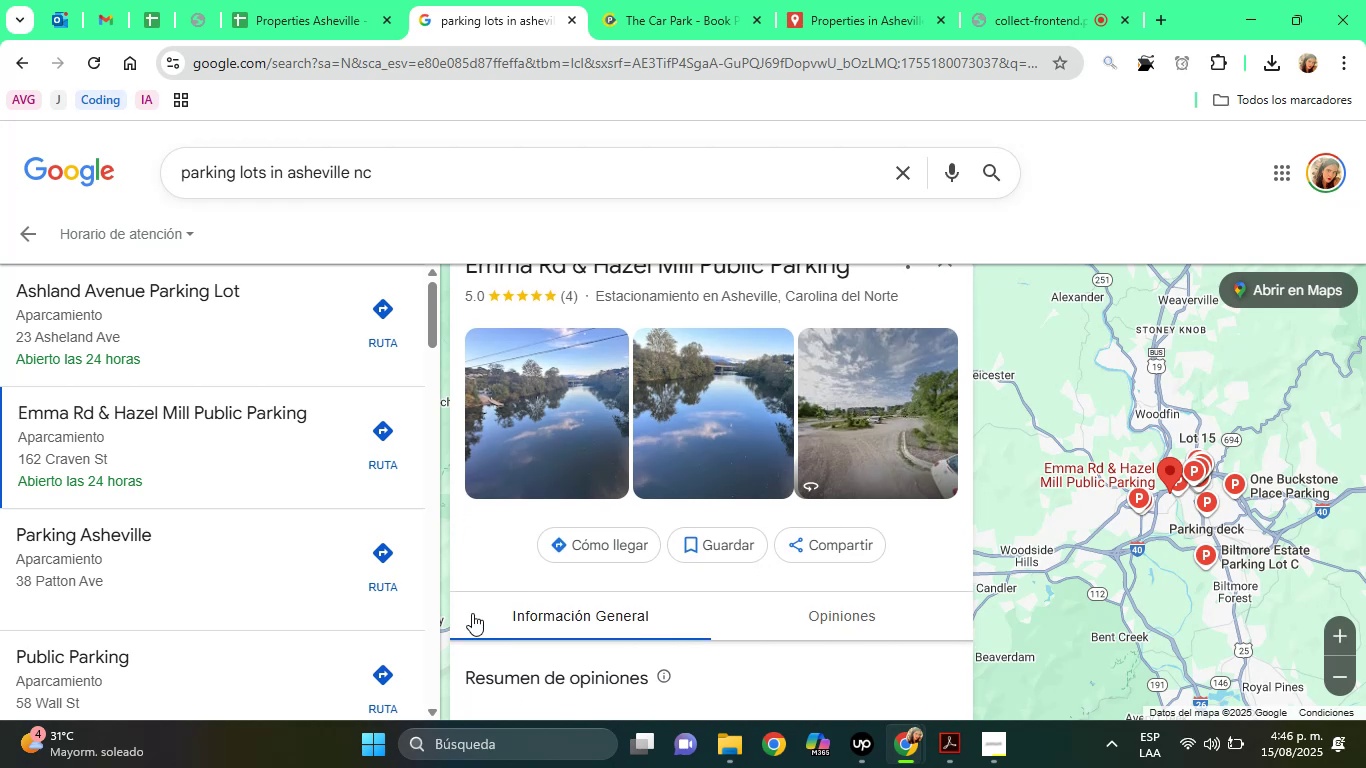 
key(ArrowDown)
 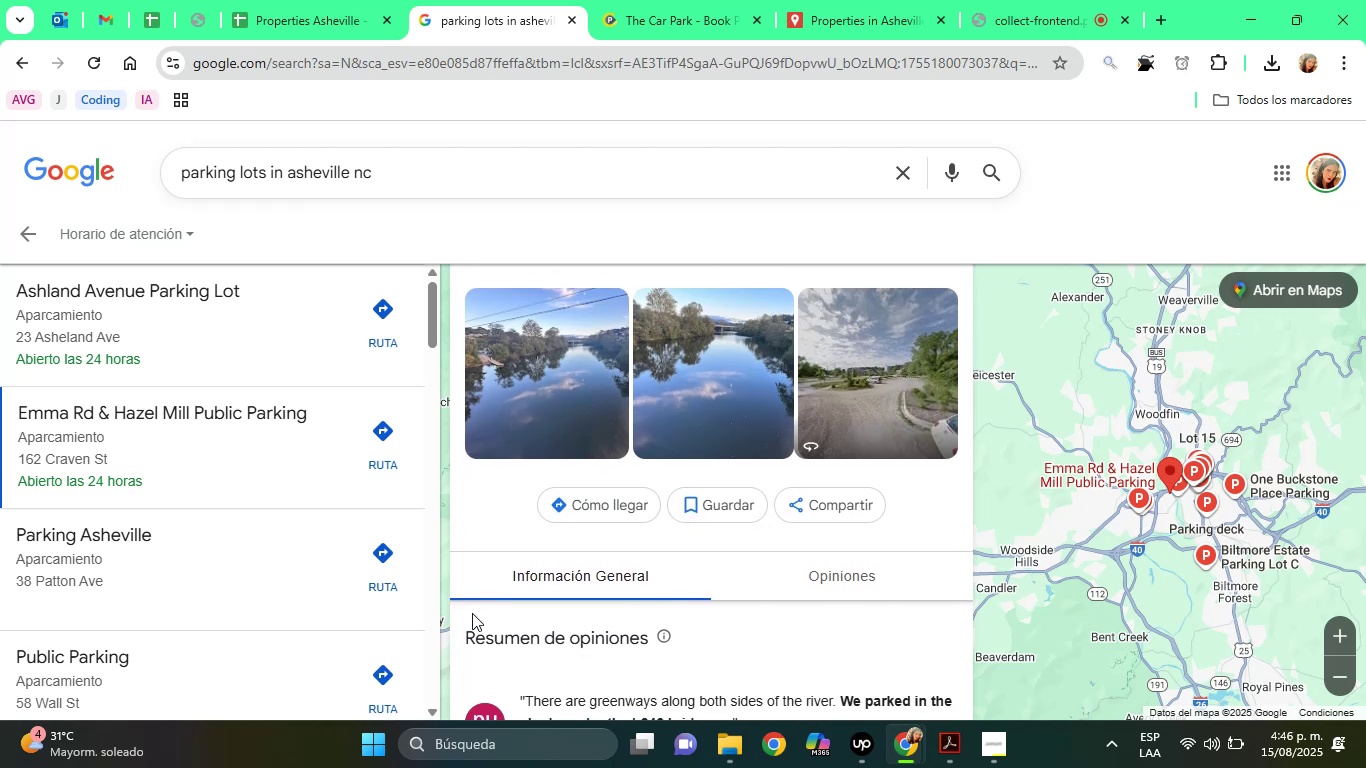 
key(ArrowDown)
 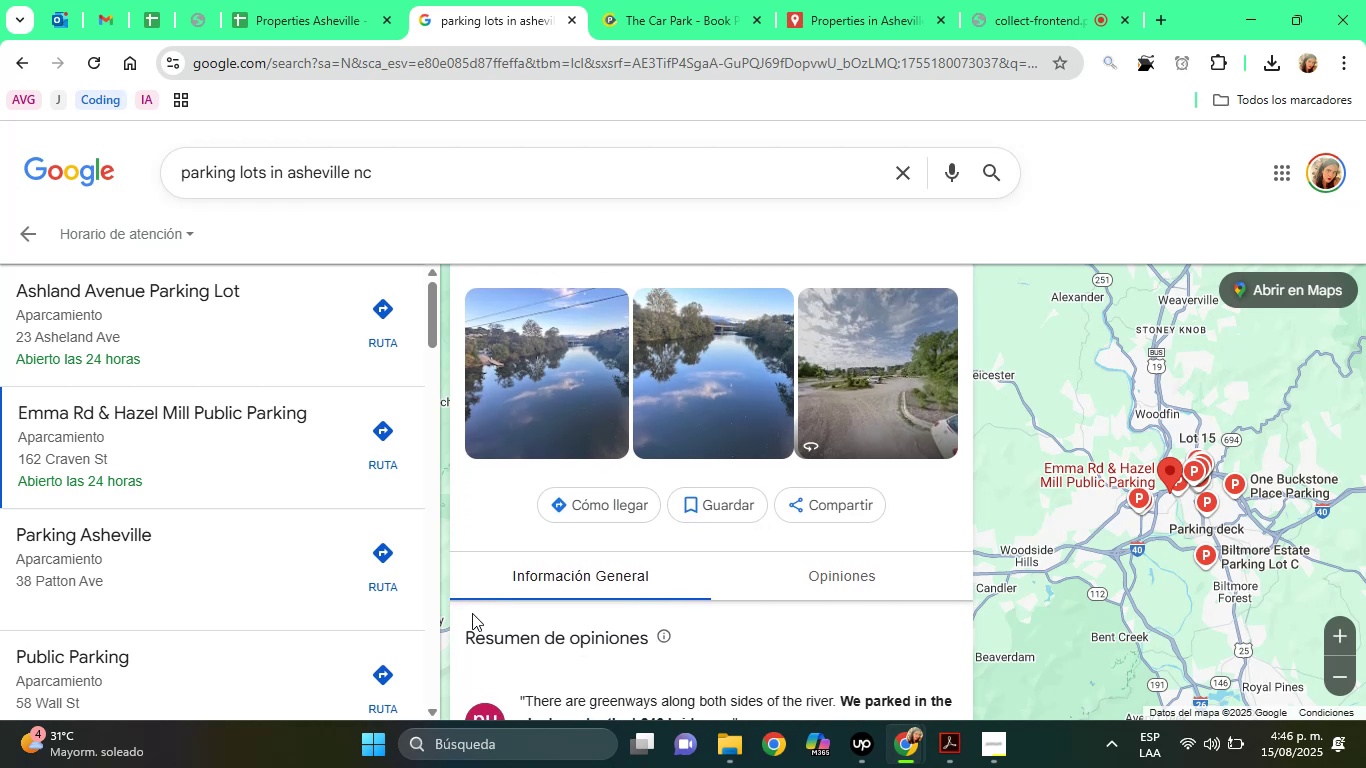 
key(ArrowDown)
 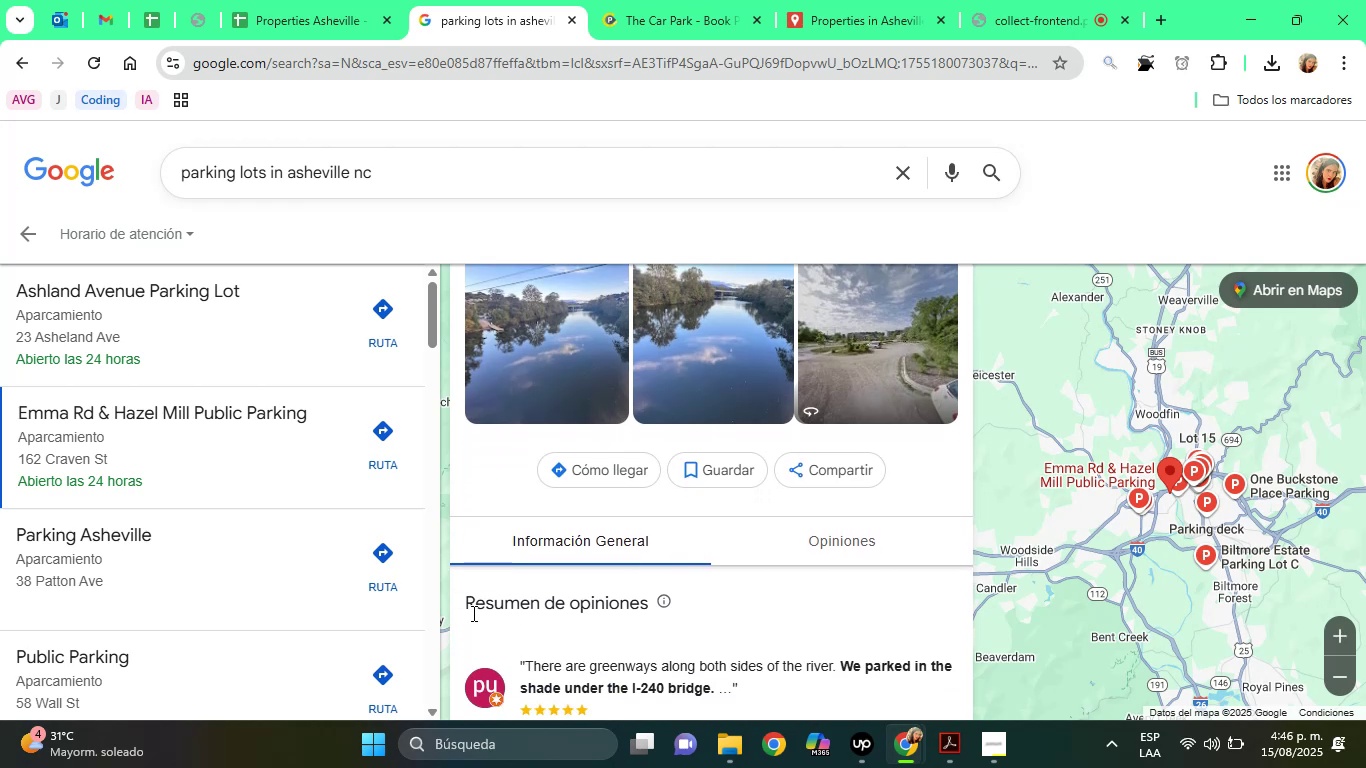 
key(ArrowDown)
 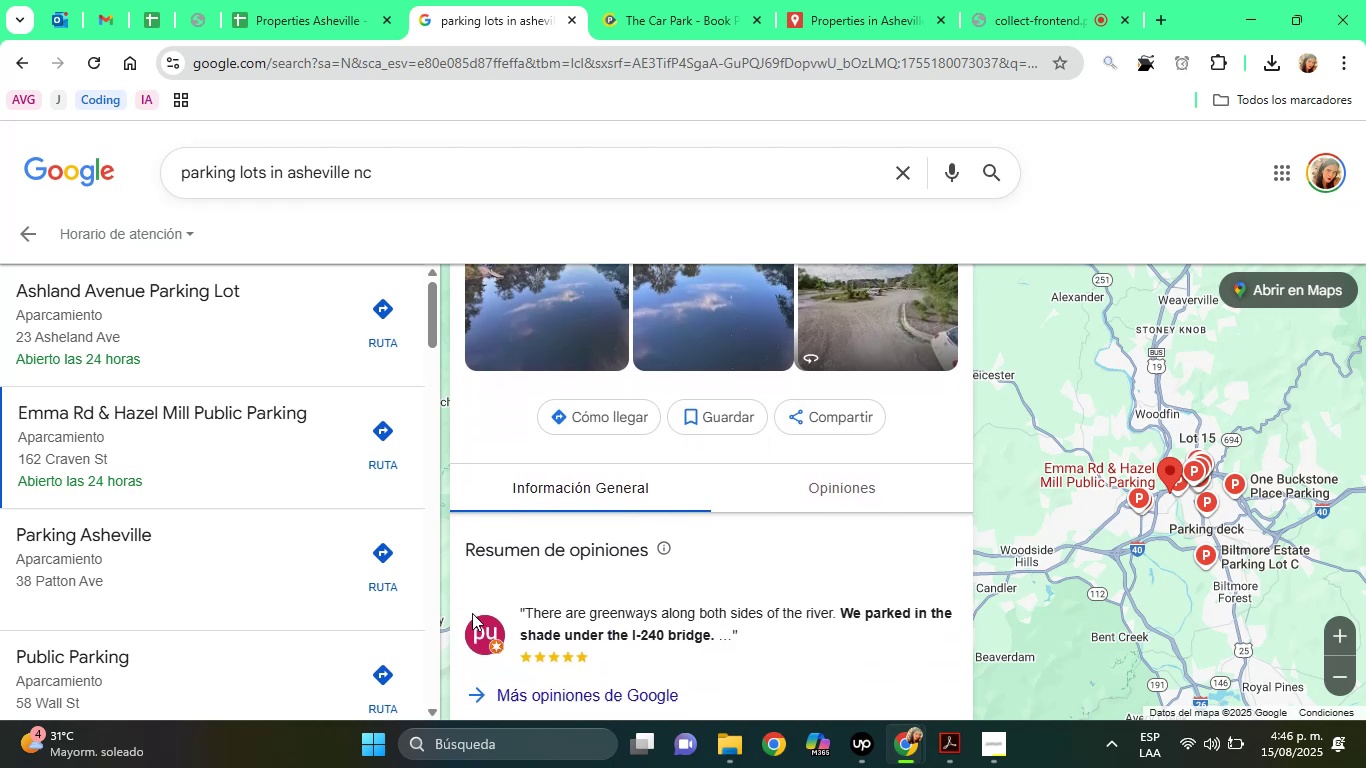 
key(ArrowDown)
 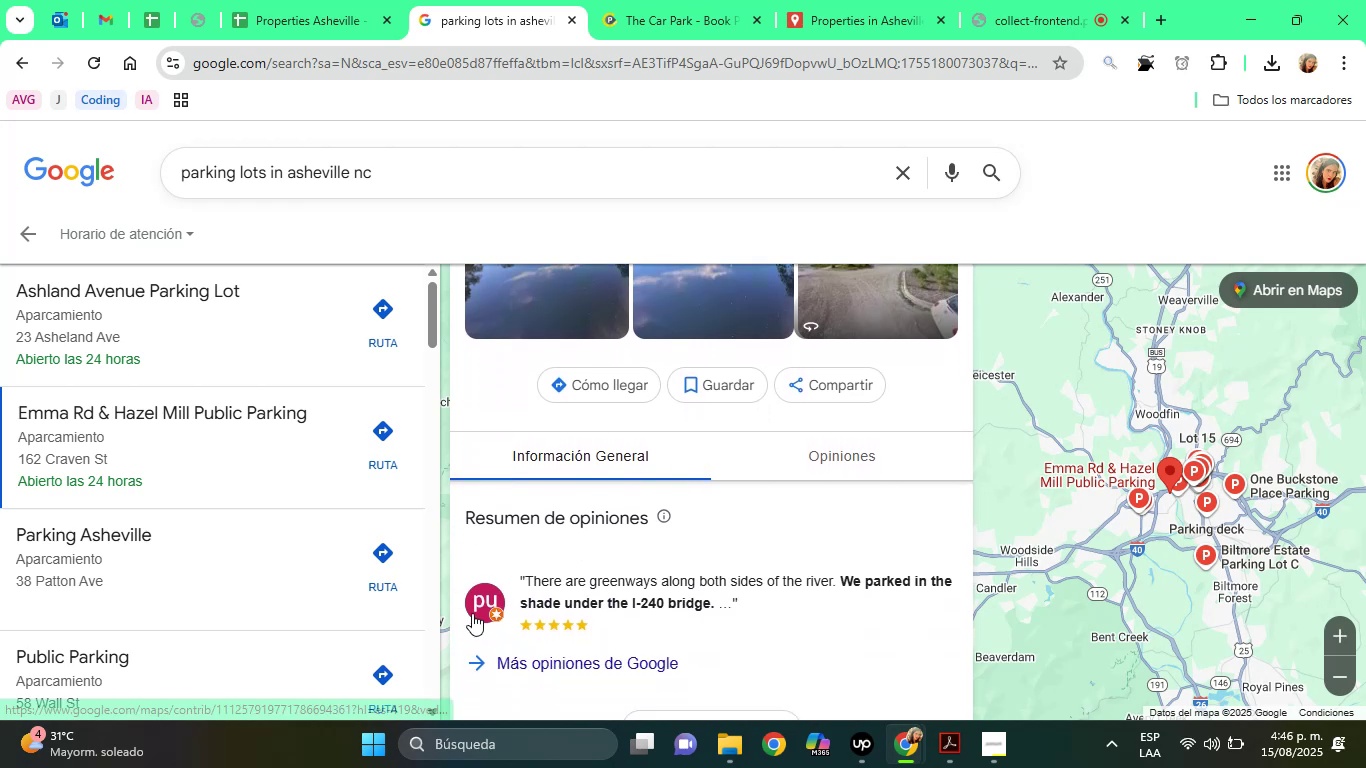 
key(ArrowDown)
 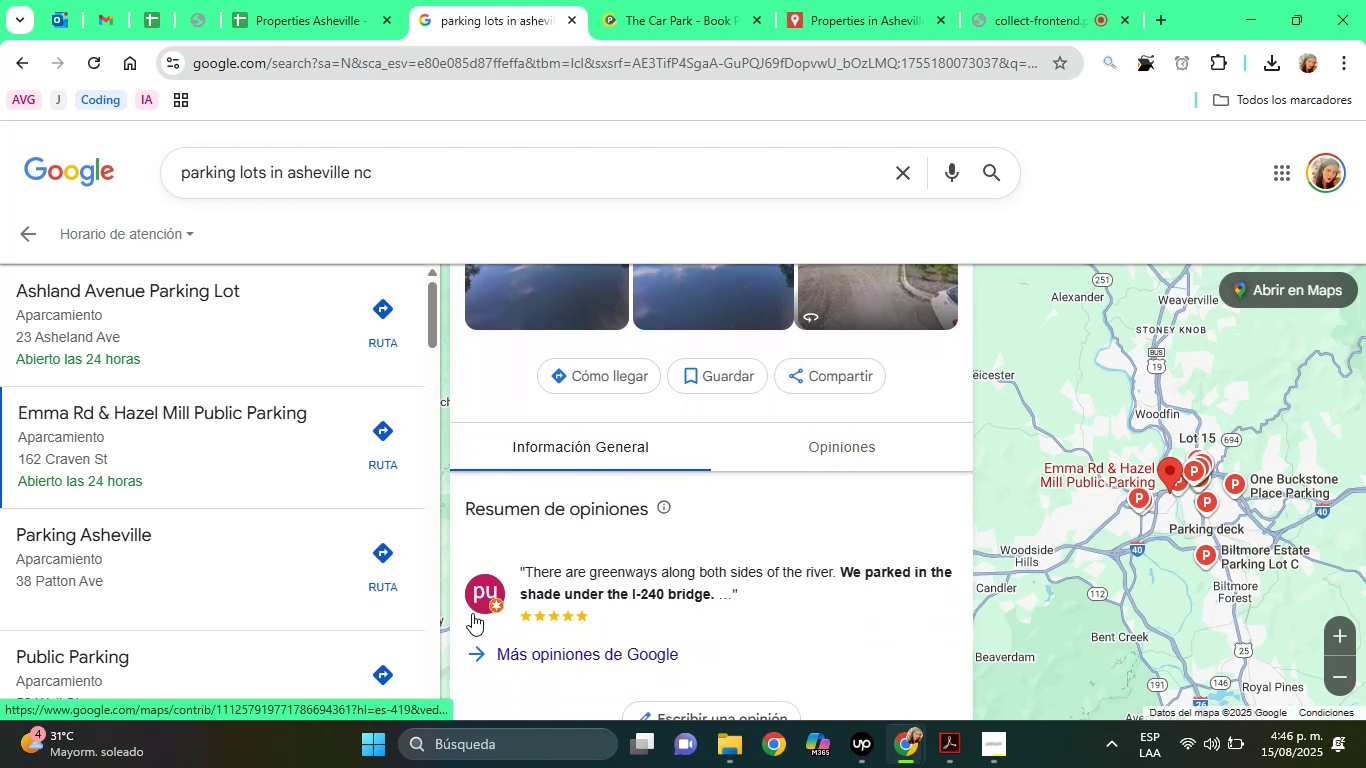 
key(ArrowDown)
 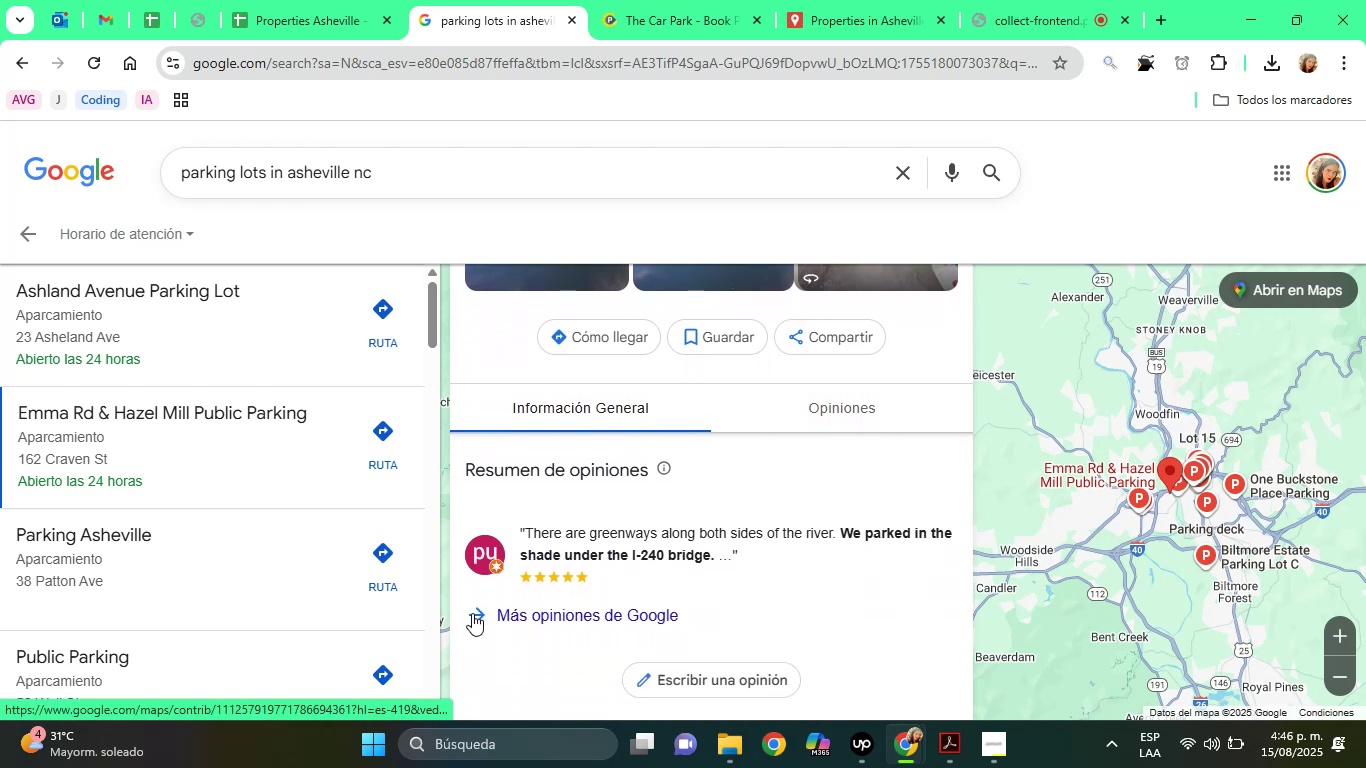 
key(ArrowDown)
 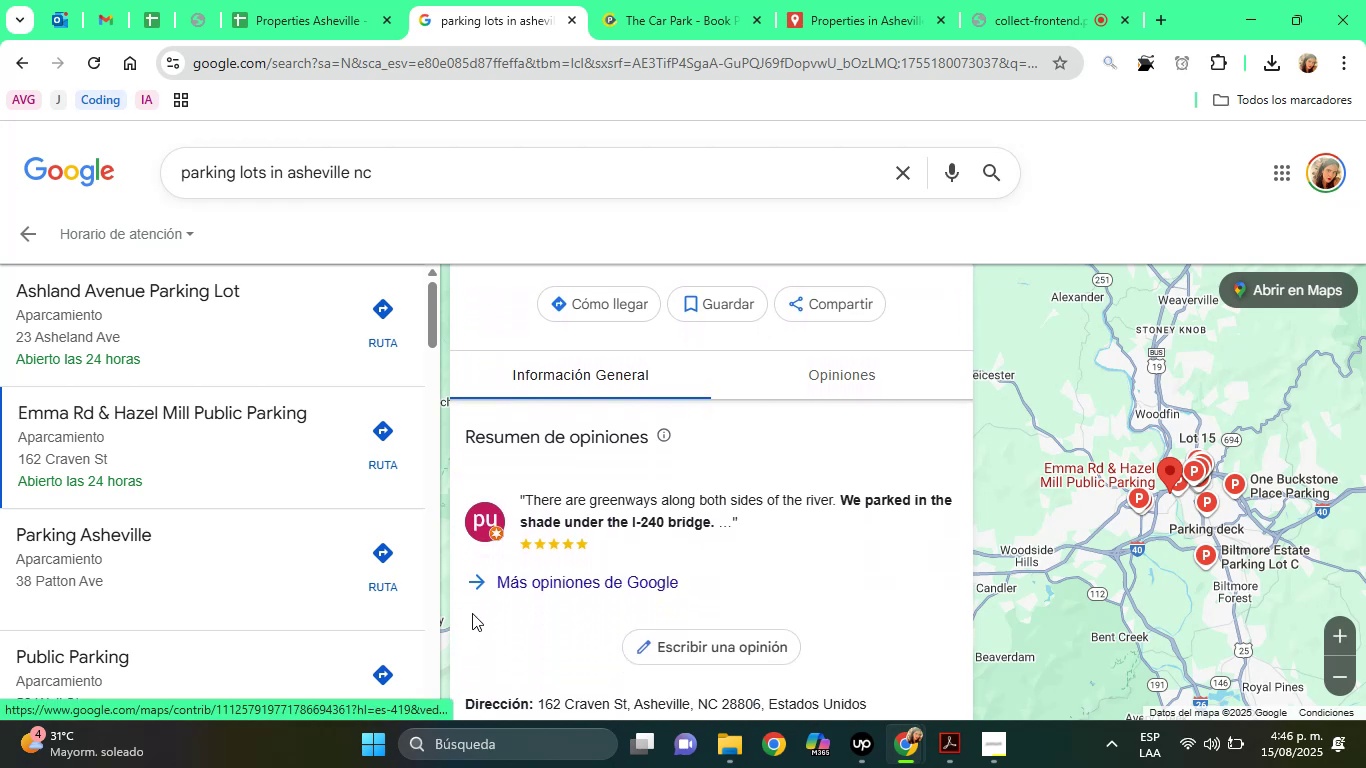 
key(ArrowDown)
 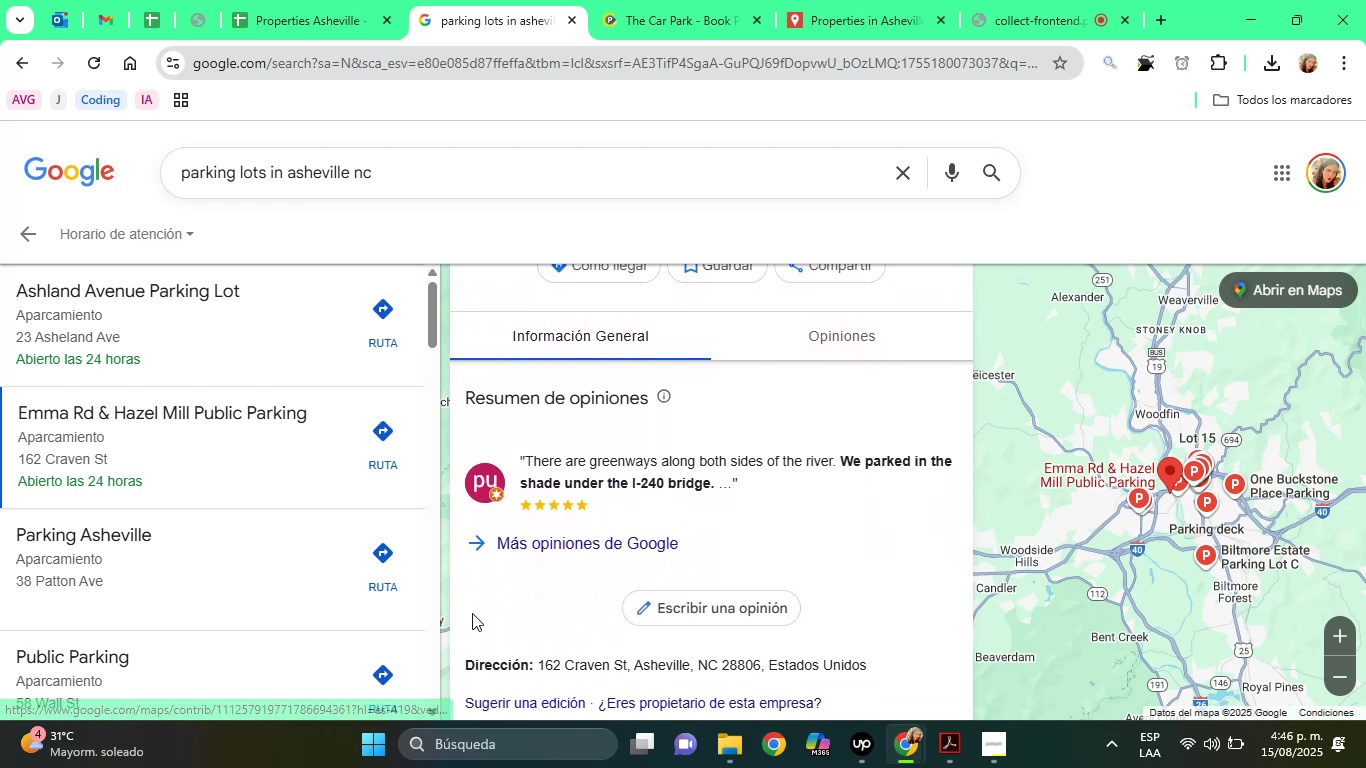 
key(ArrowDown)
 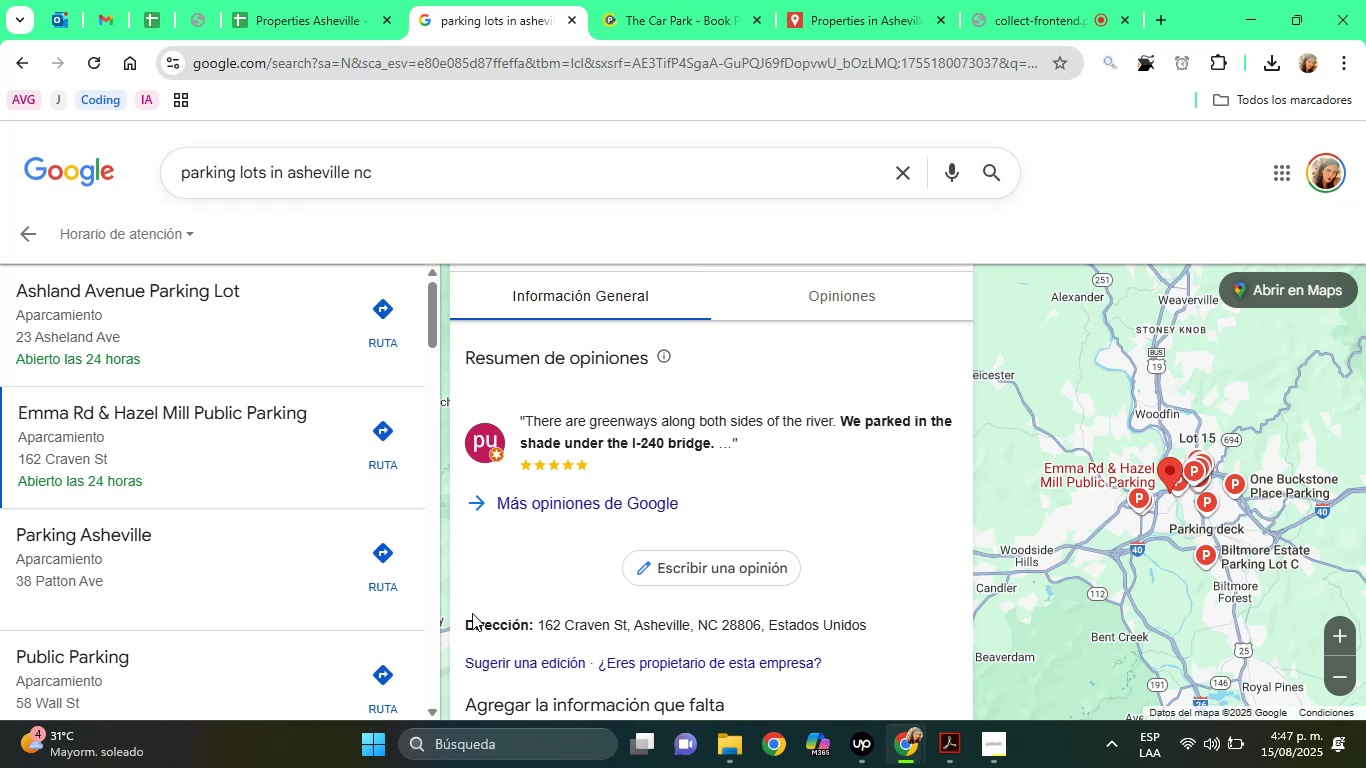 
wait(27.37)
 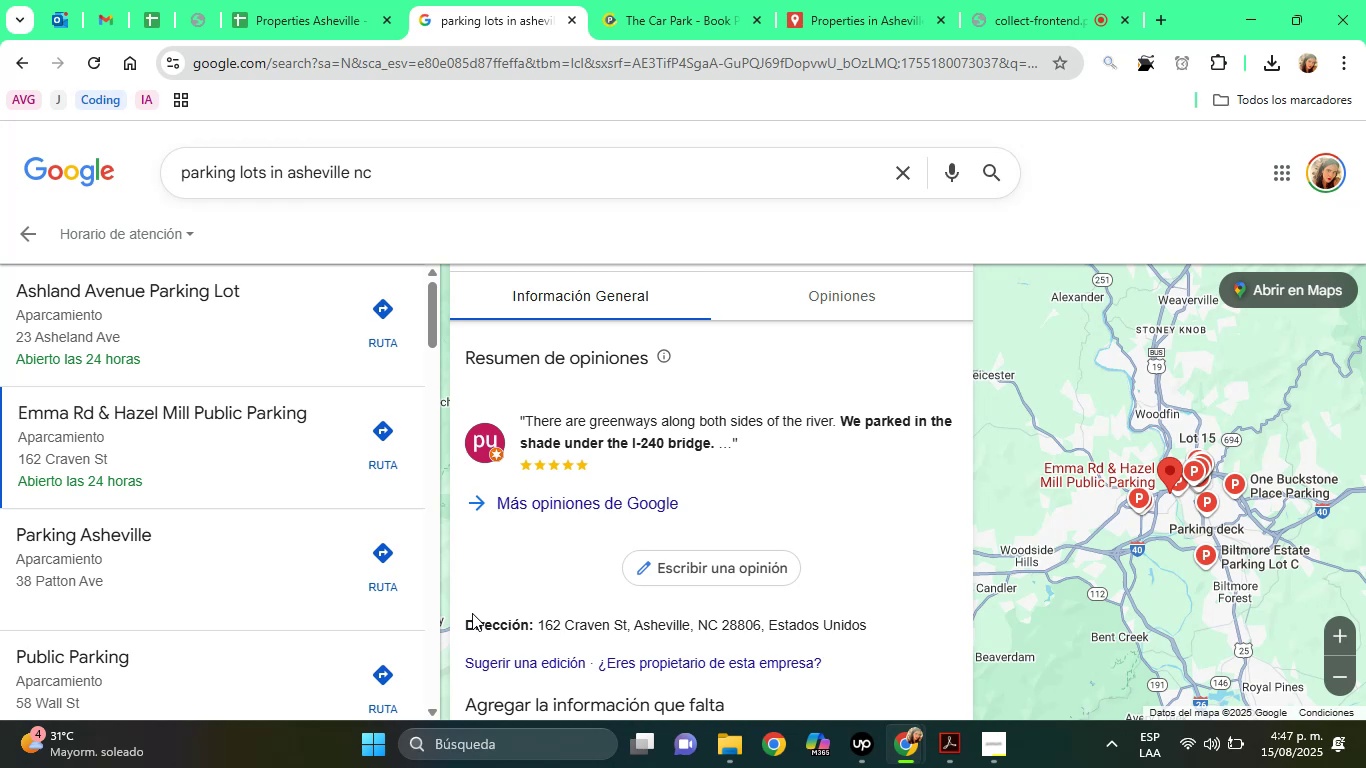 
left_click([353, 0])
 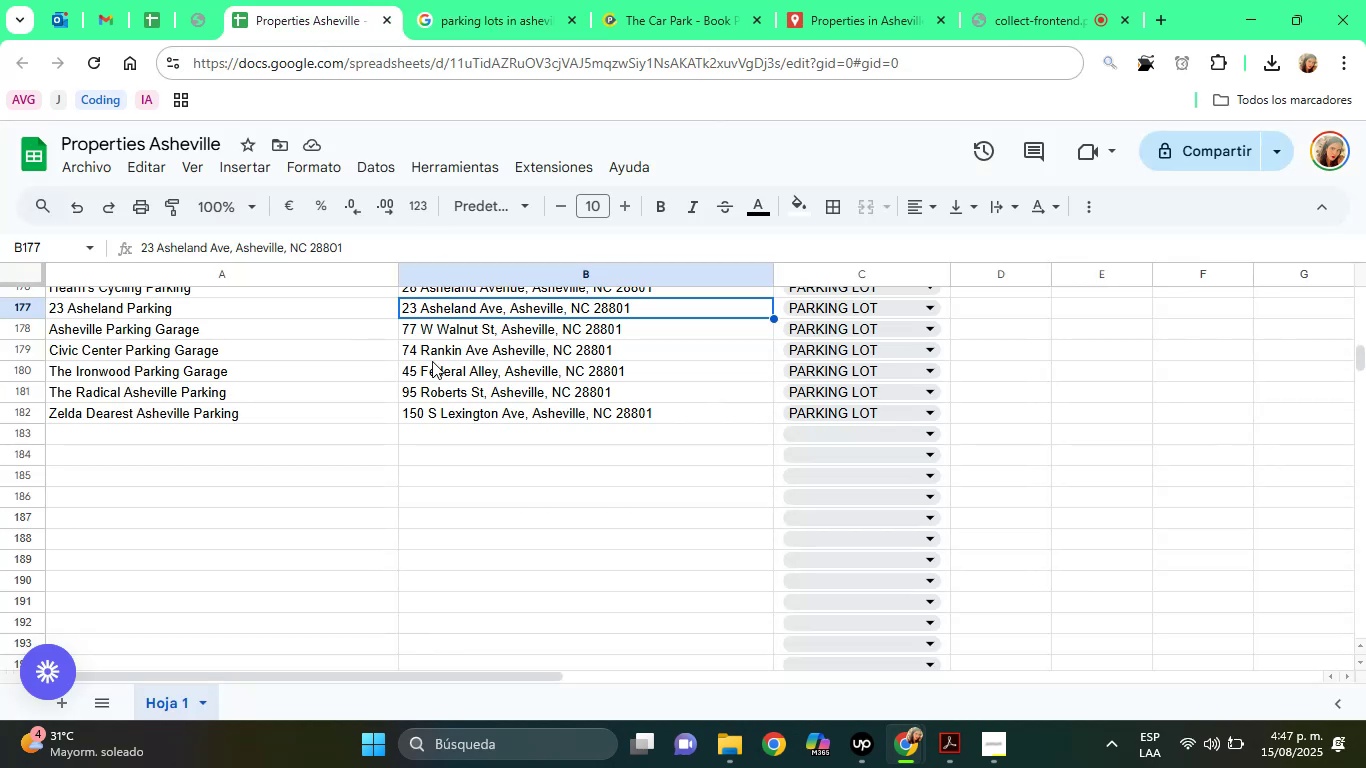 
left_click([485, 384])
 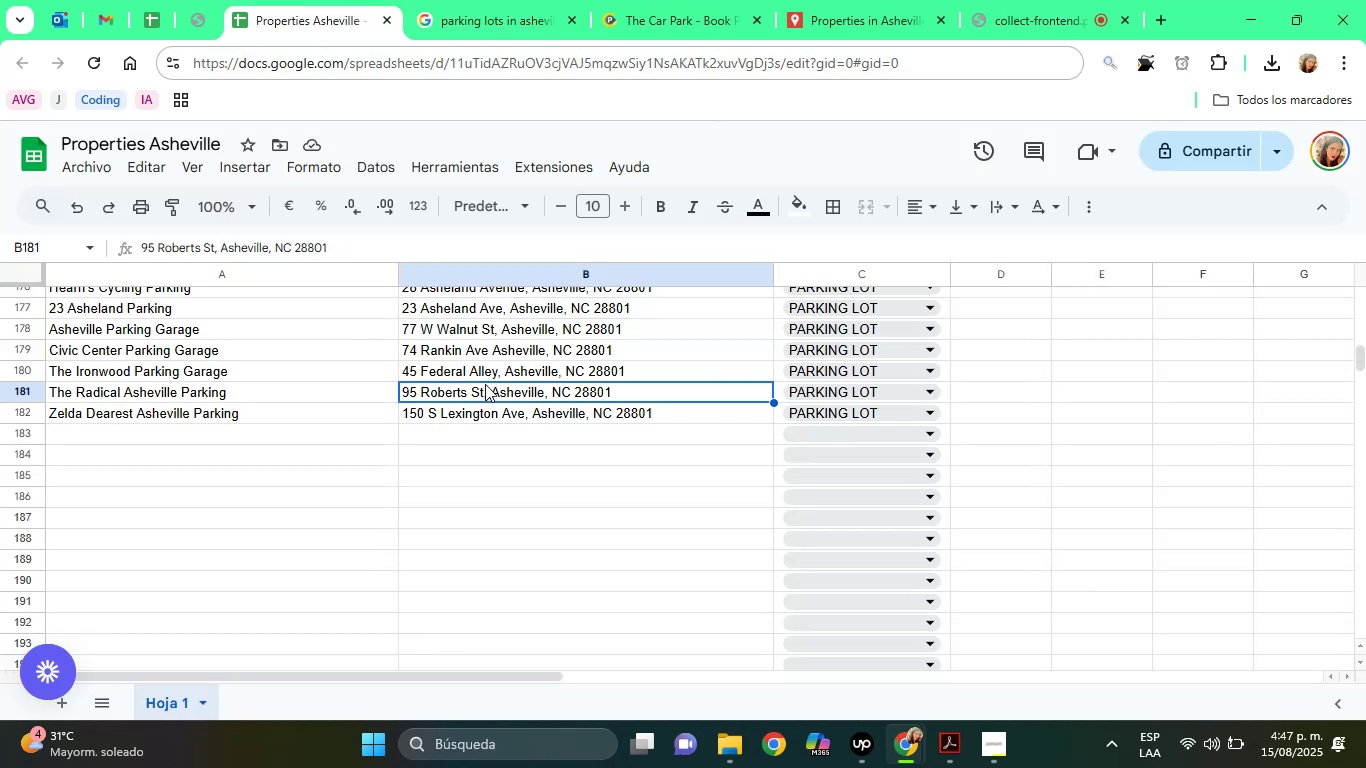 
key(ArrowUp)
 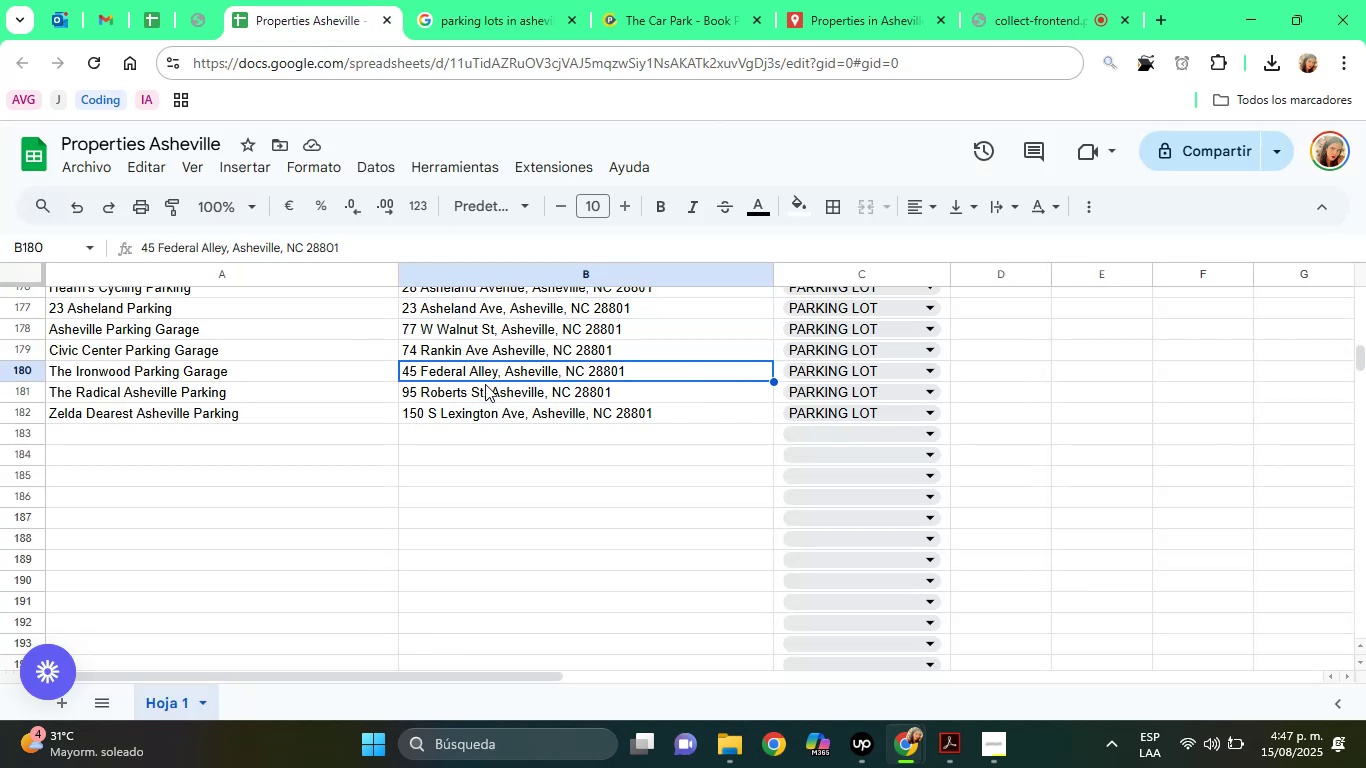 
key(ArrowUp)
 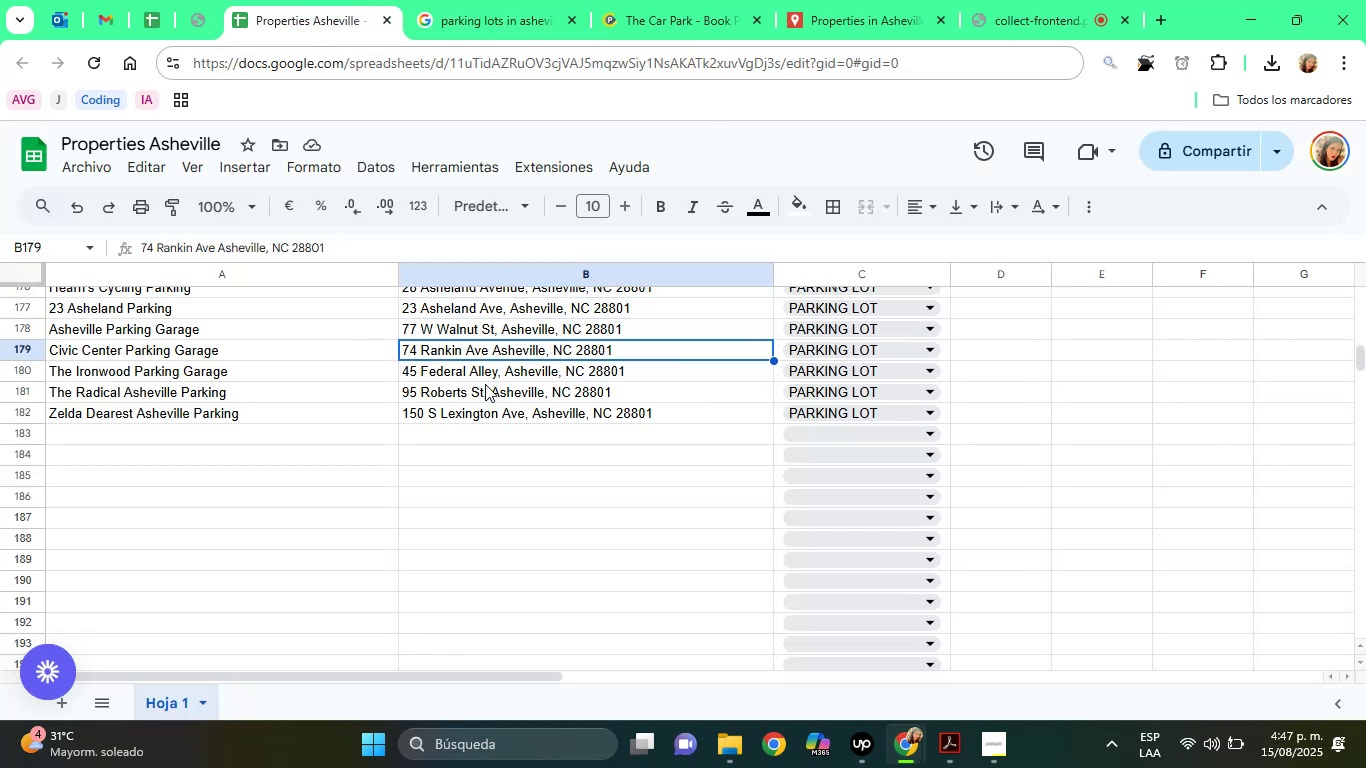 
key(ArrowUp)
 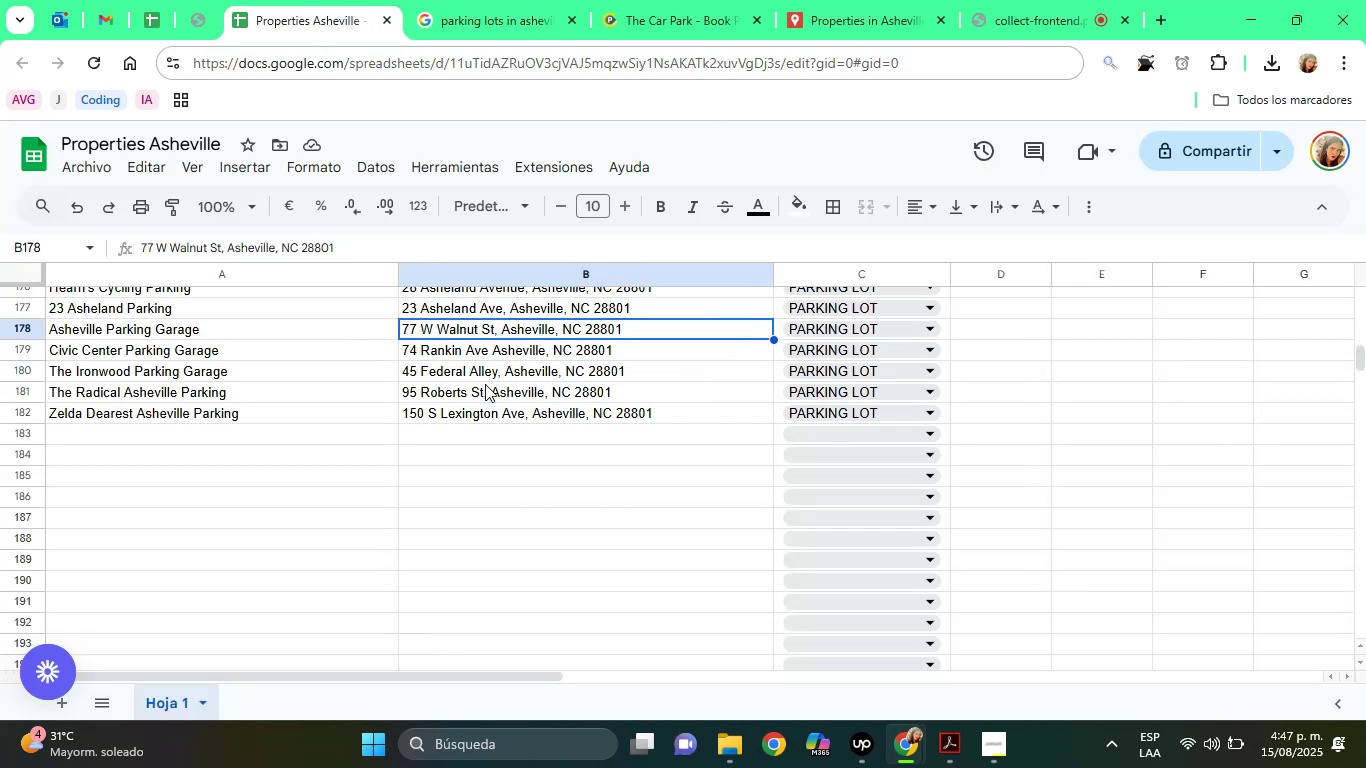 
key(ArrowUp)
 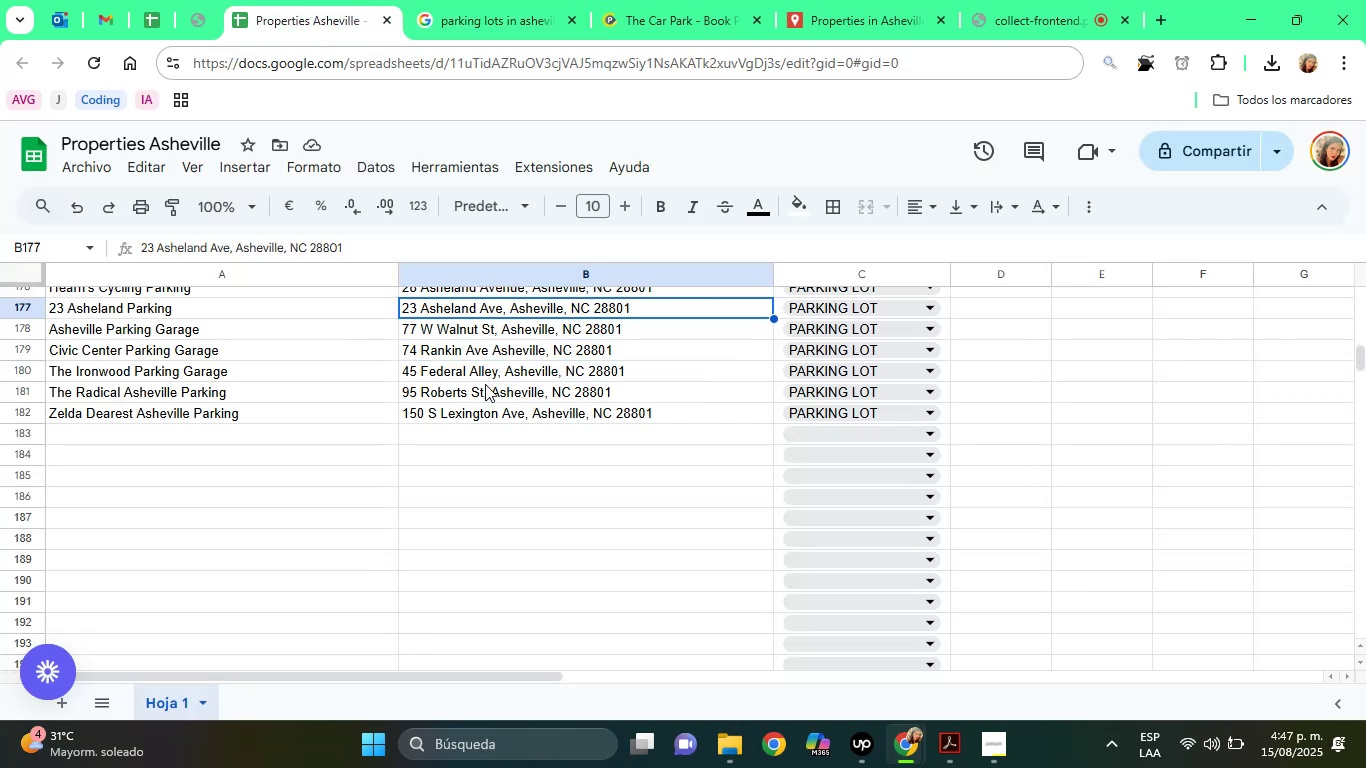 
key(ArrowUp)
 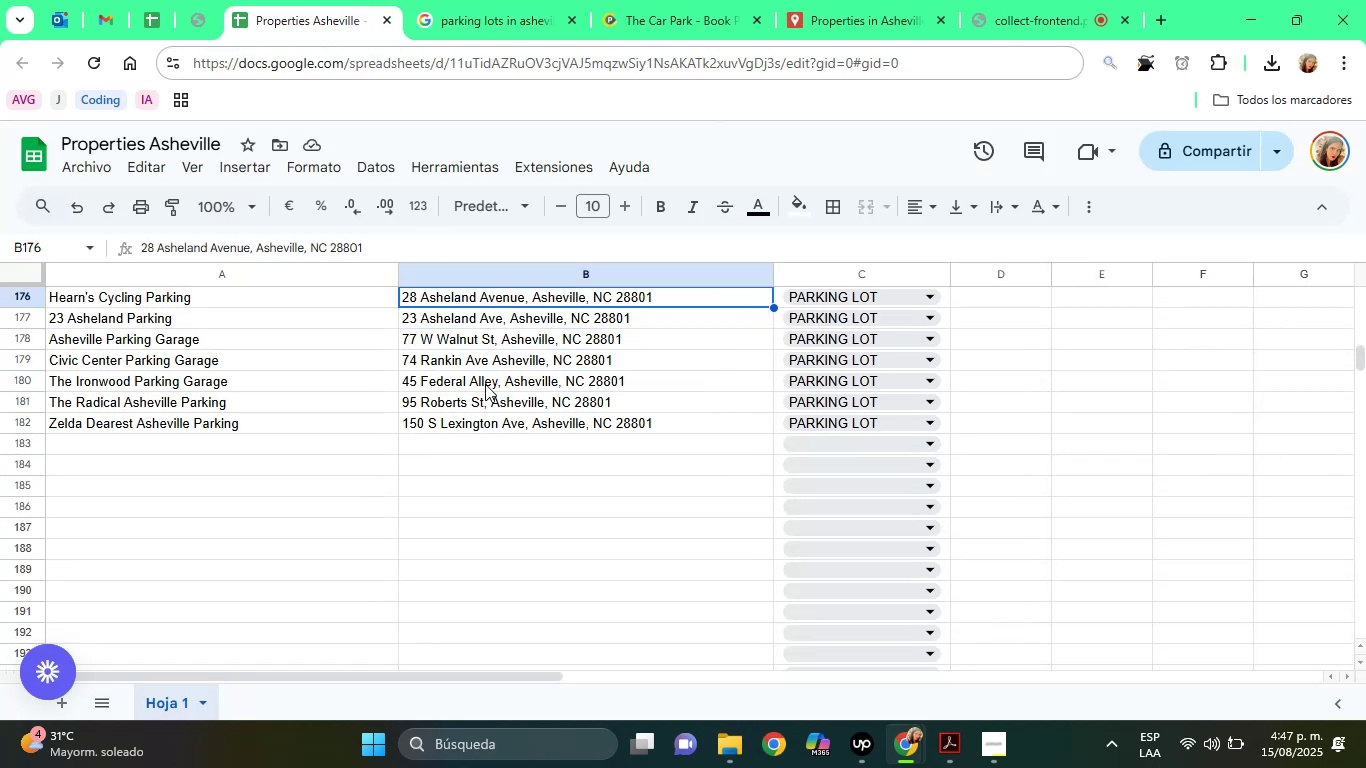 
key(ArrowUp)
 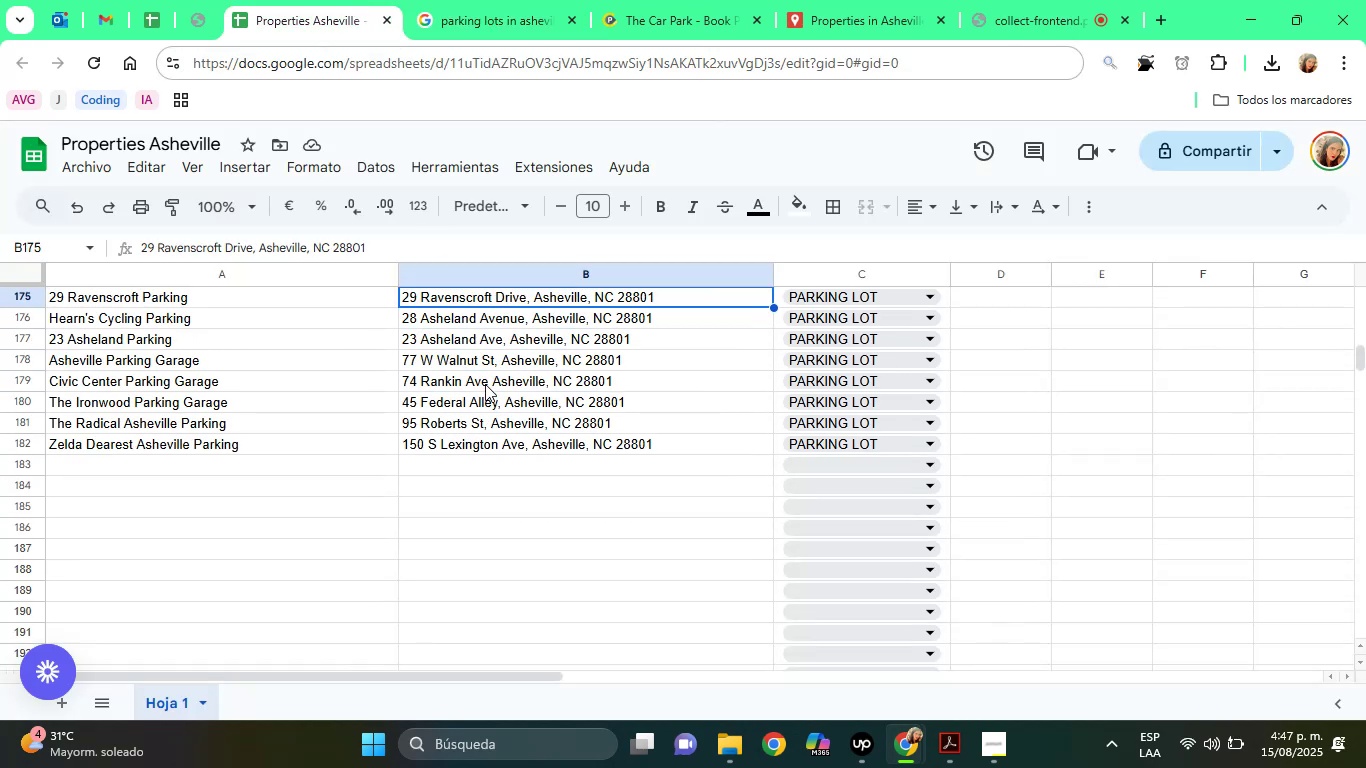 
key(ArrowUp)
 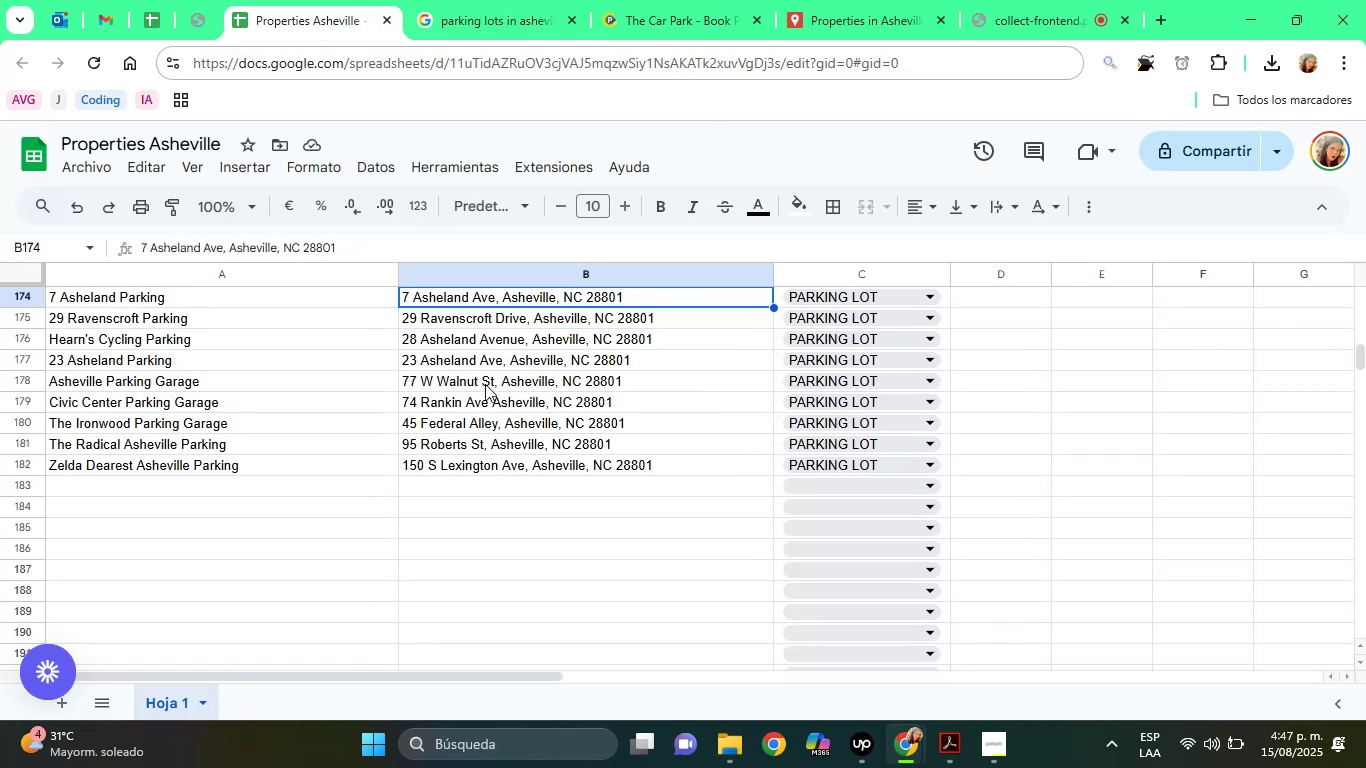 
key(ArrowUp)
 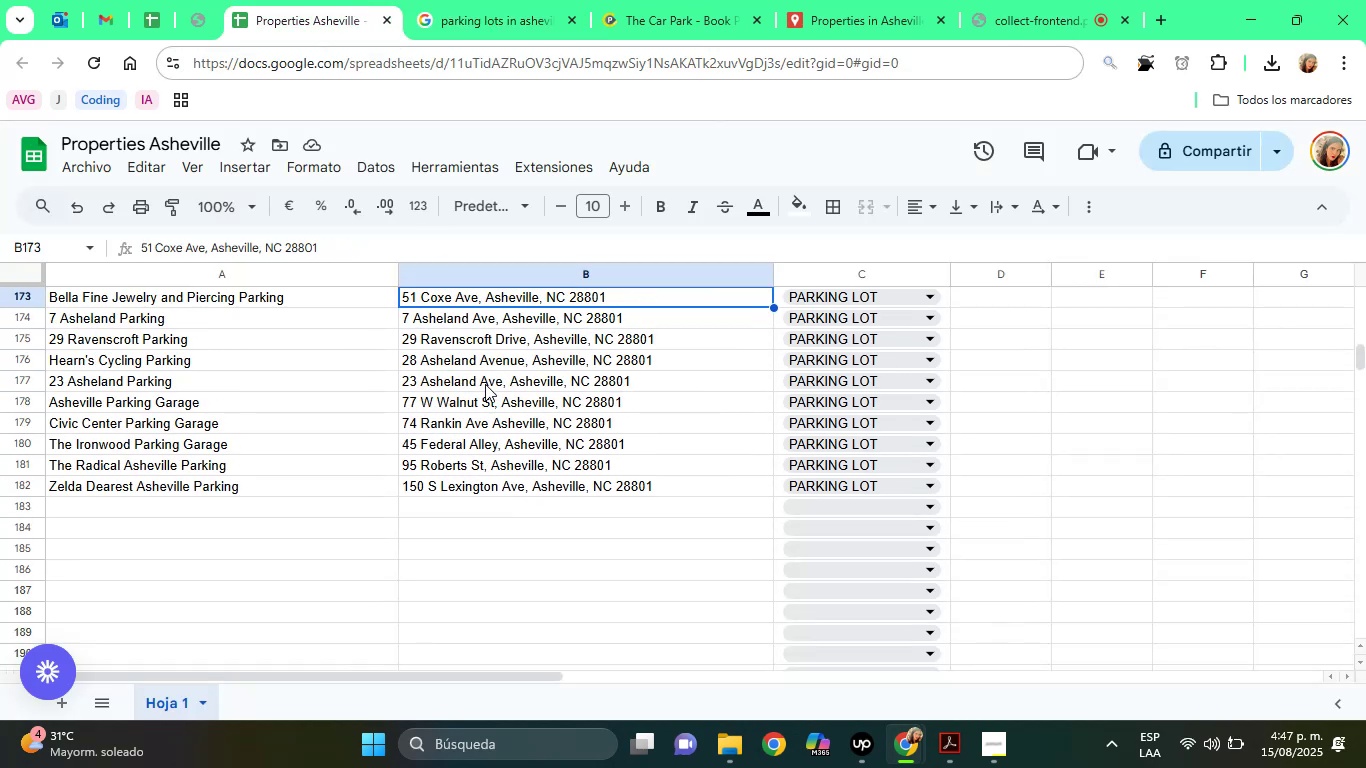 
key(ArrowUp)
 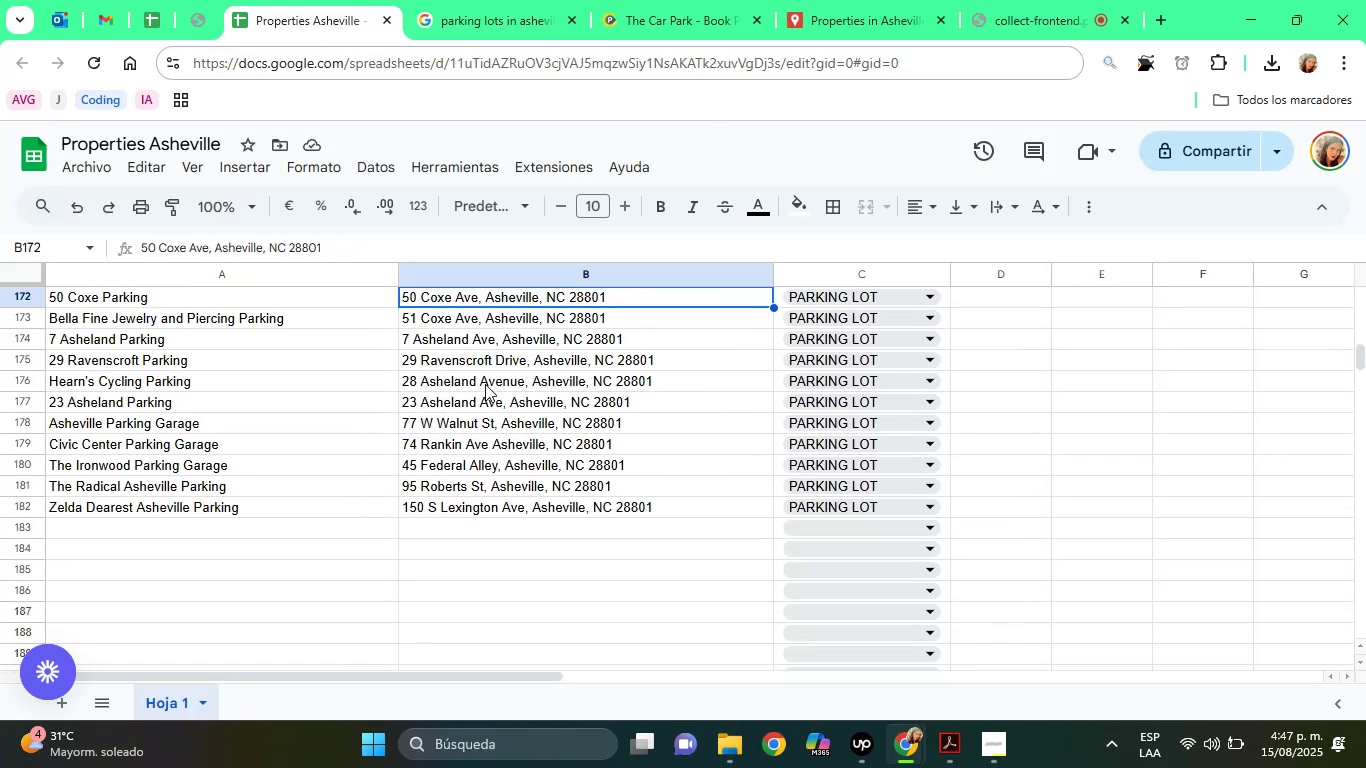 
key(ArrowUp)
 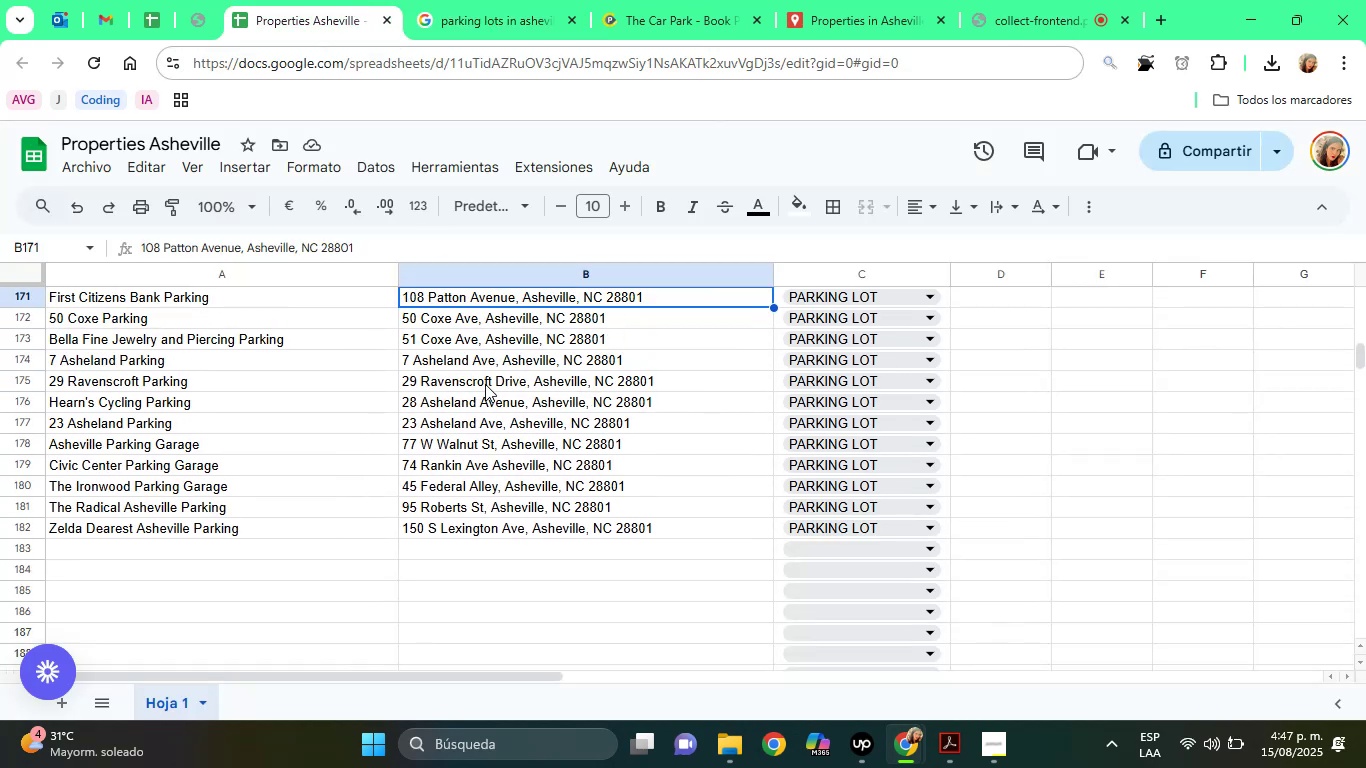 
key(ArrowUp)
 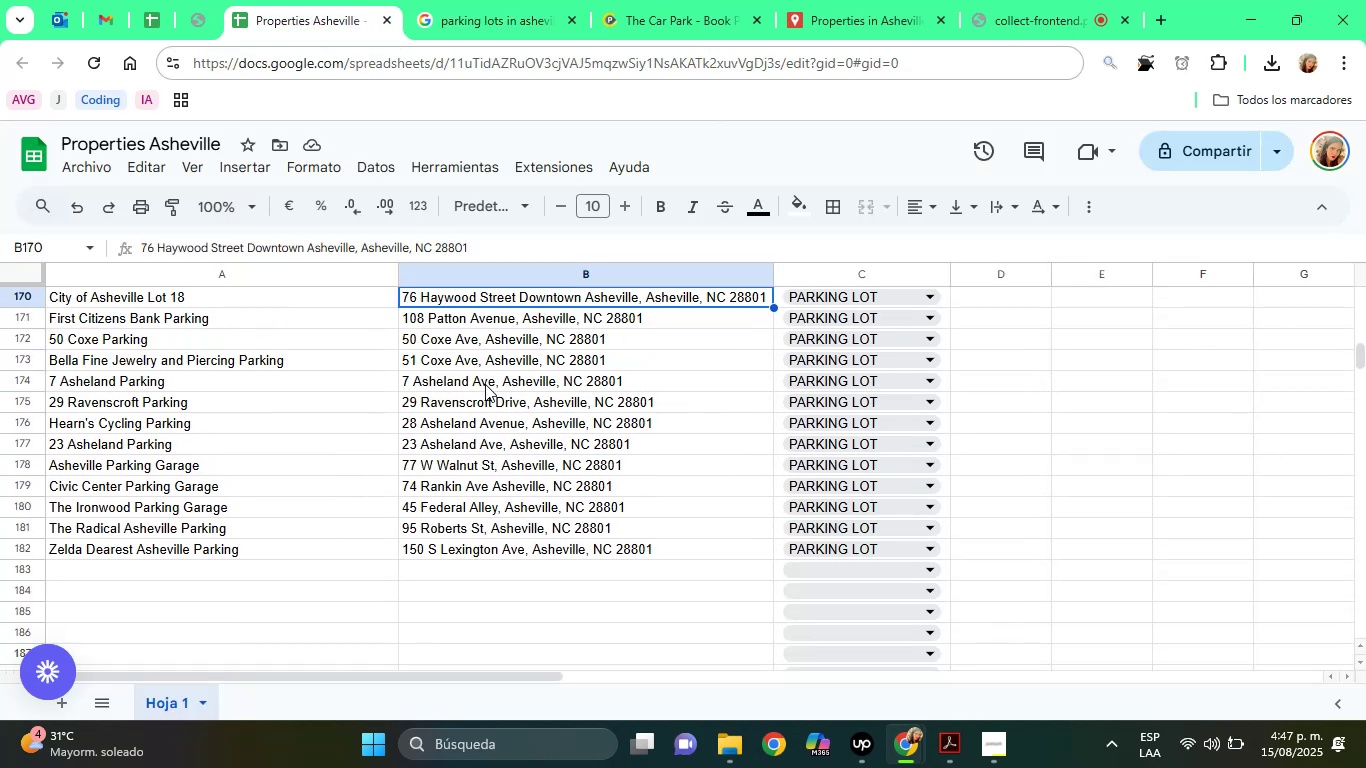 
key(ArrowUp)
 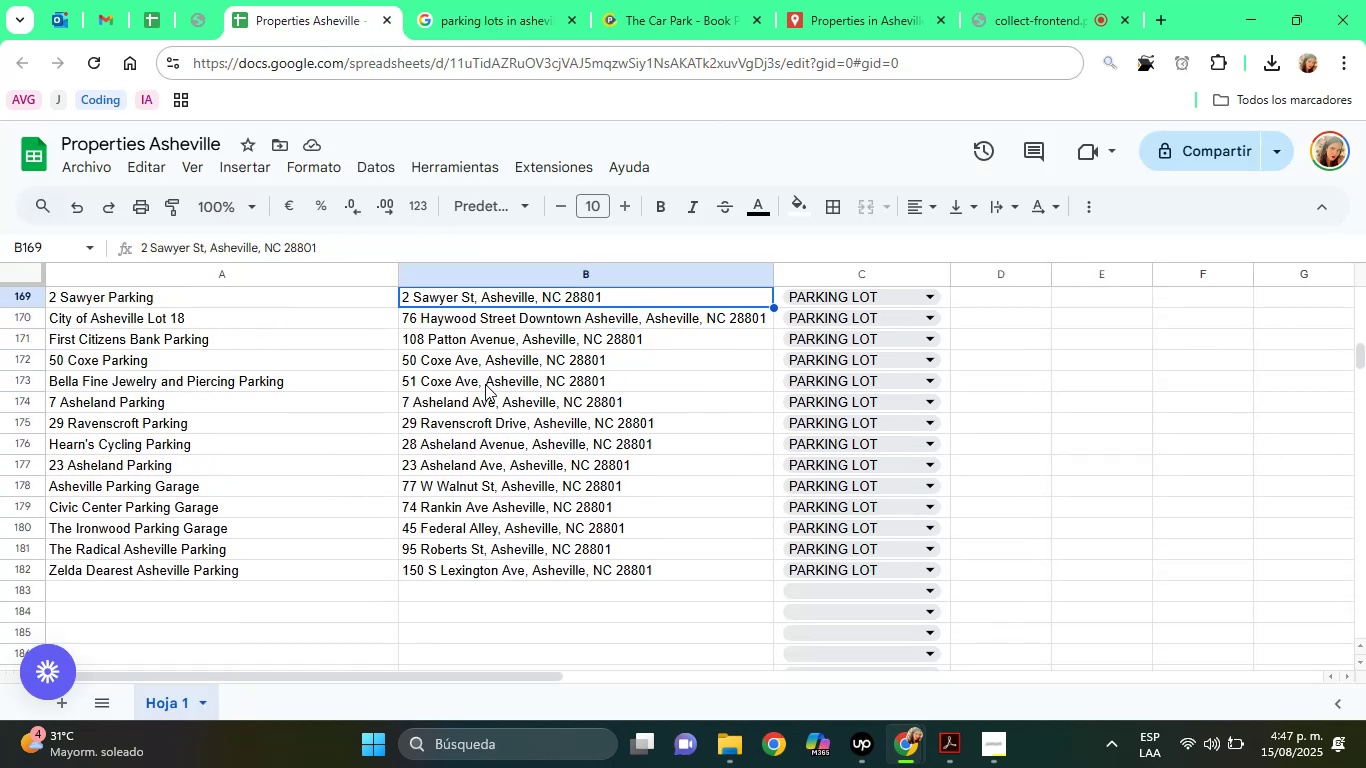 
key(ArrowUp)
 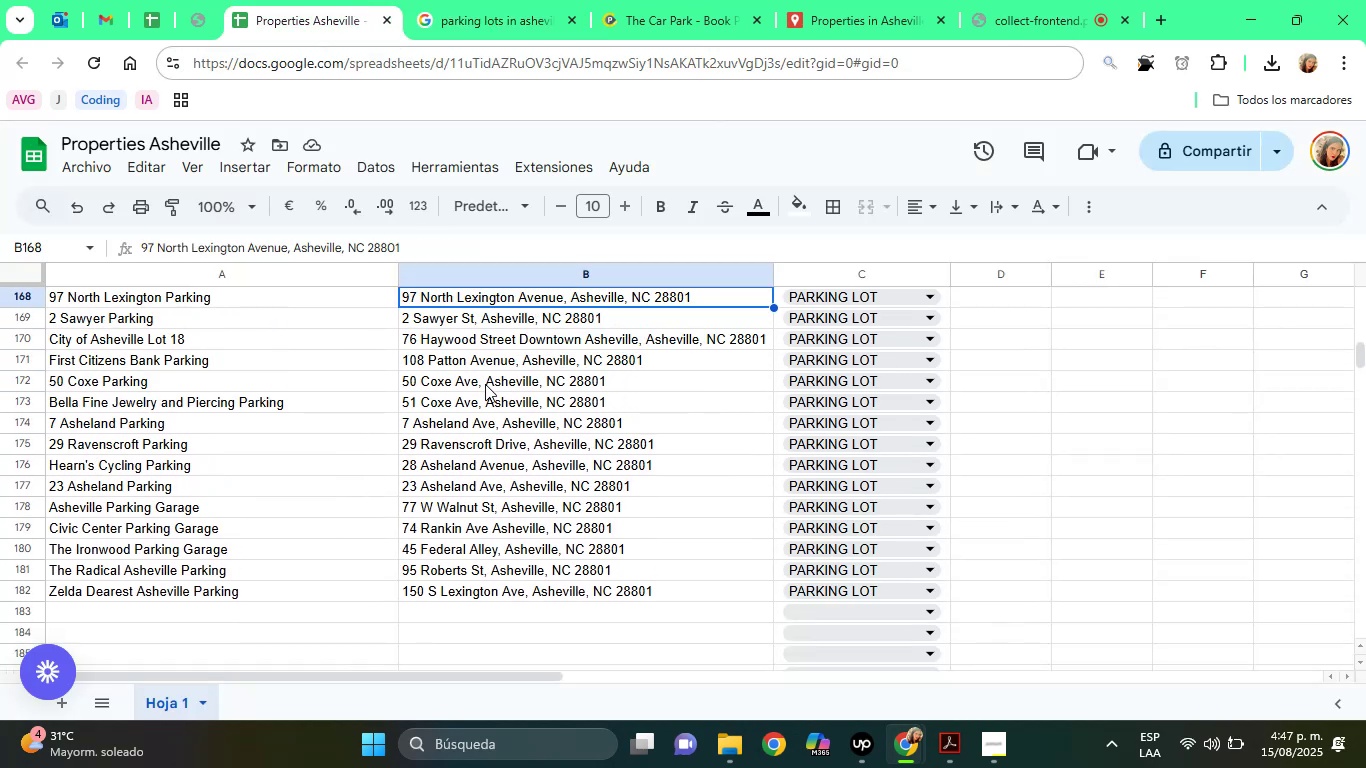 
key(ArrowUp)
 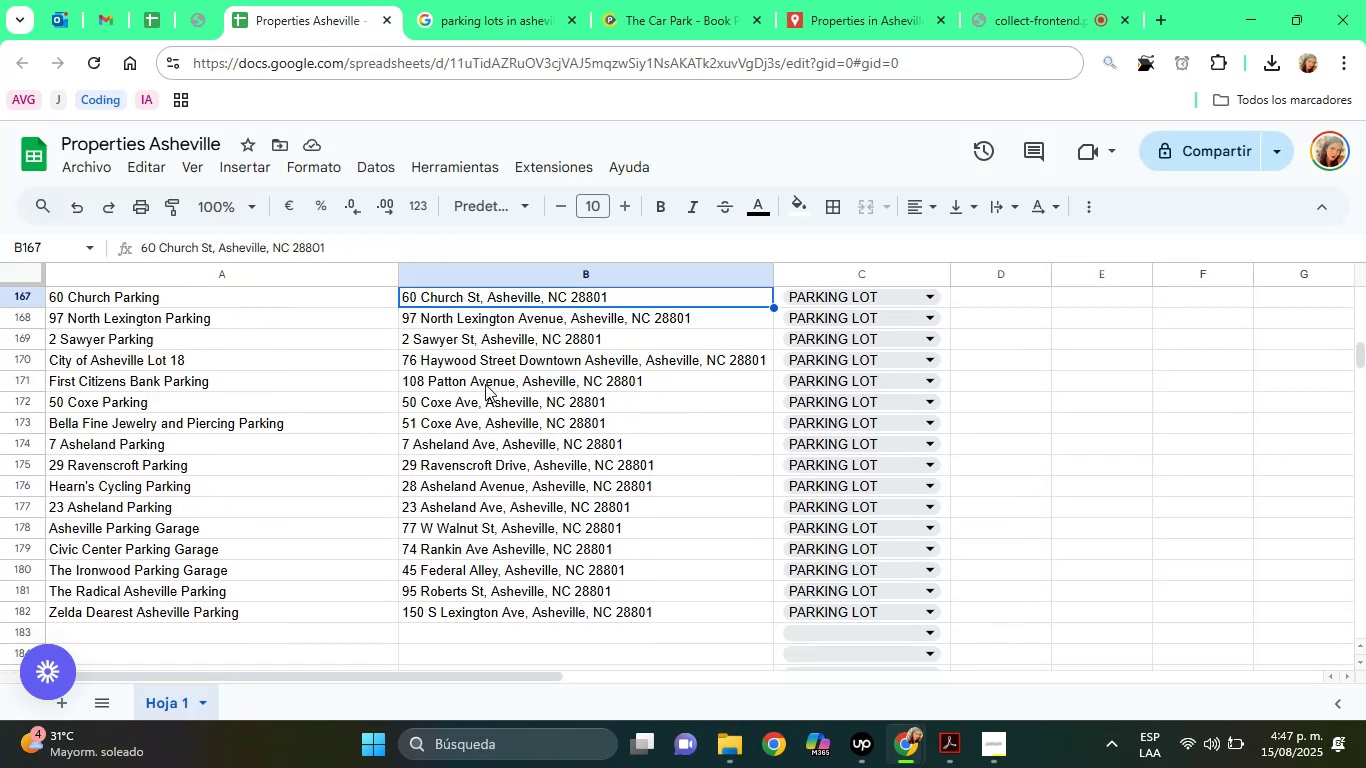 
key(ArrowUp)
 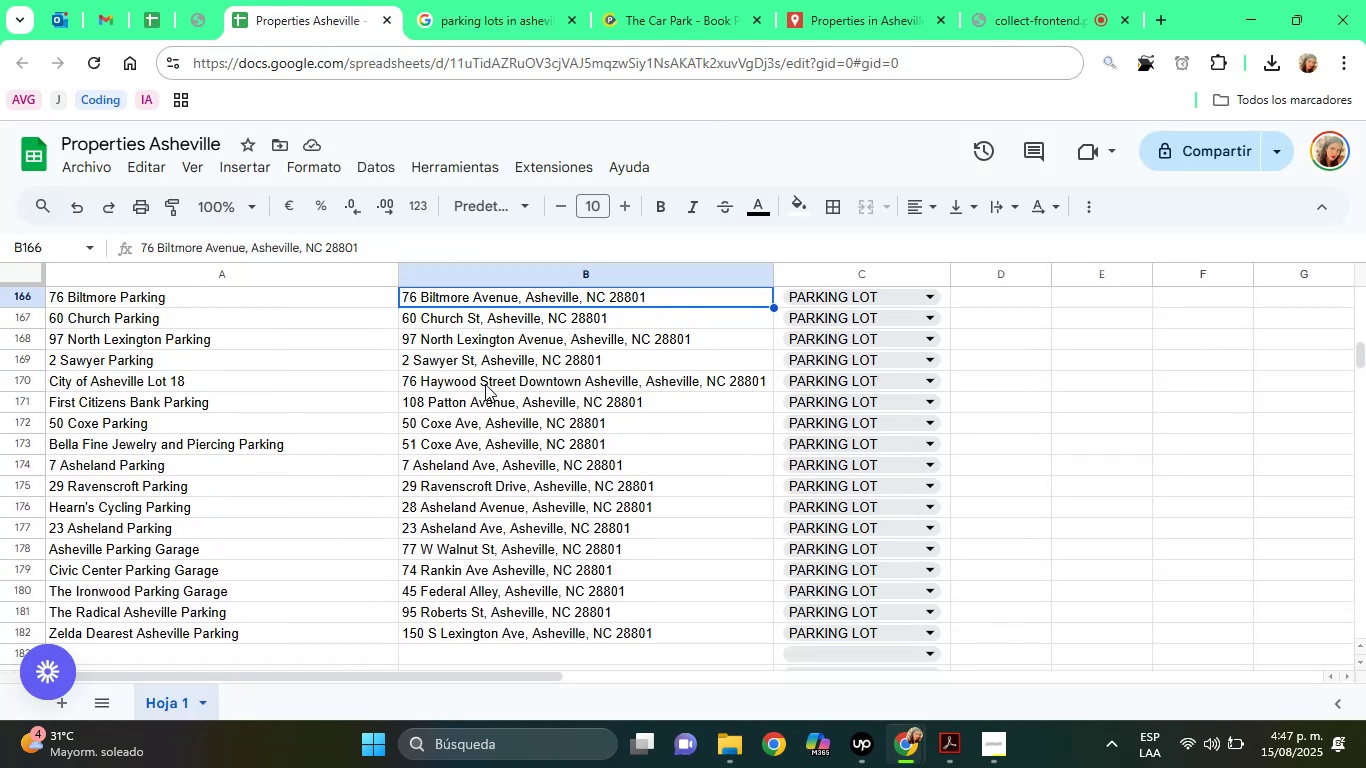 
key(ArrowUp)
 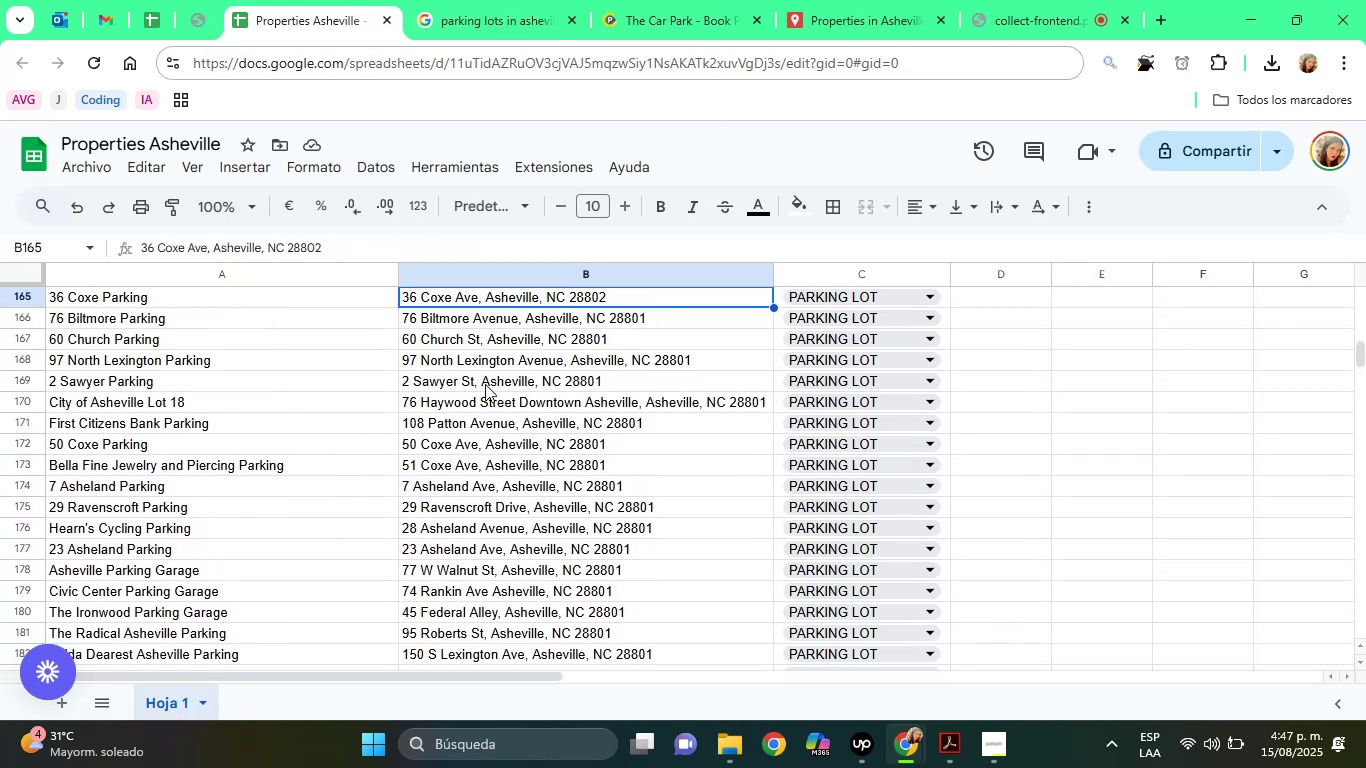 
key(ArrowUp)
 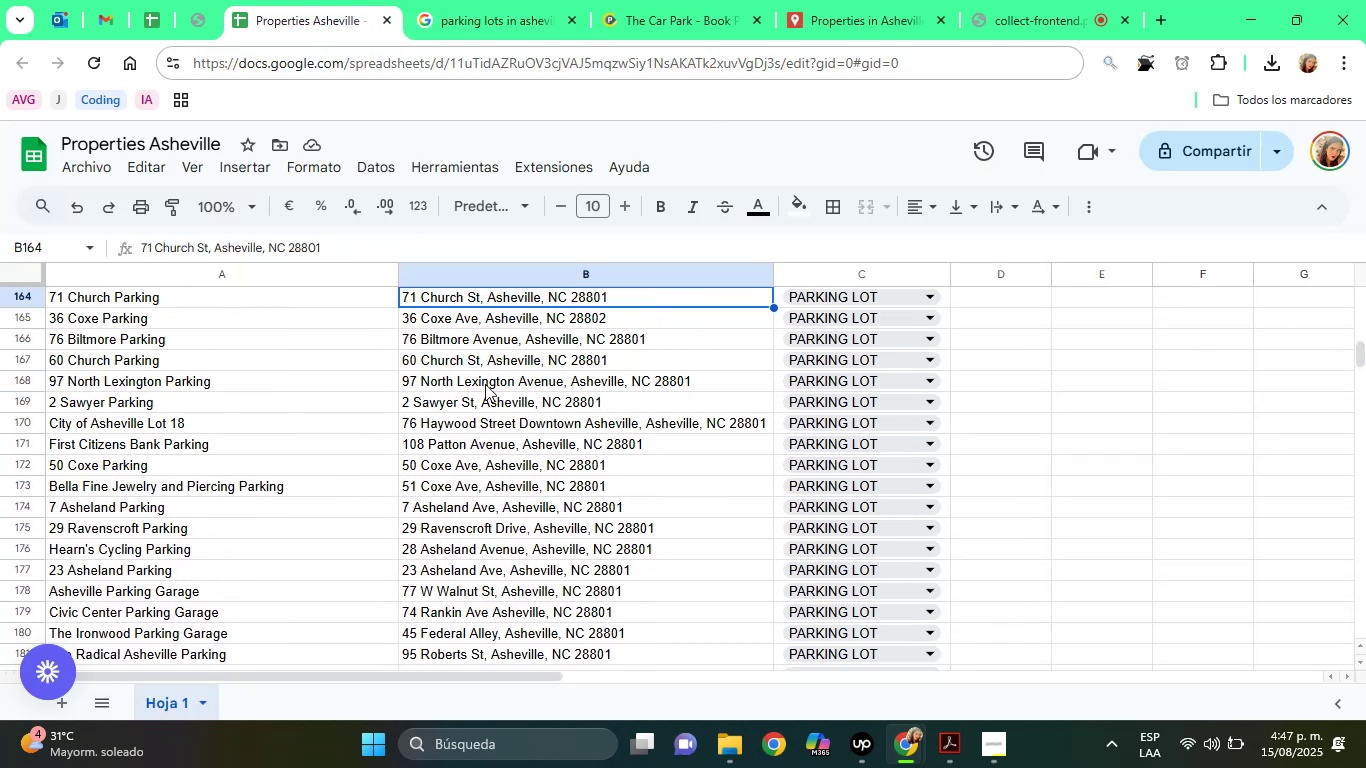 
key(ArrowUp)
 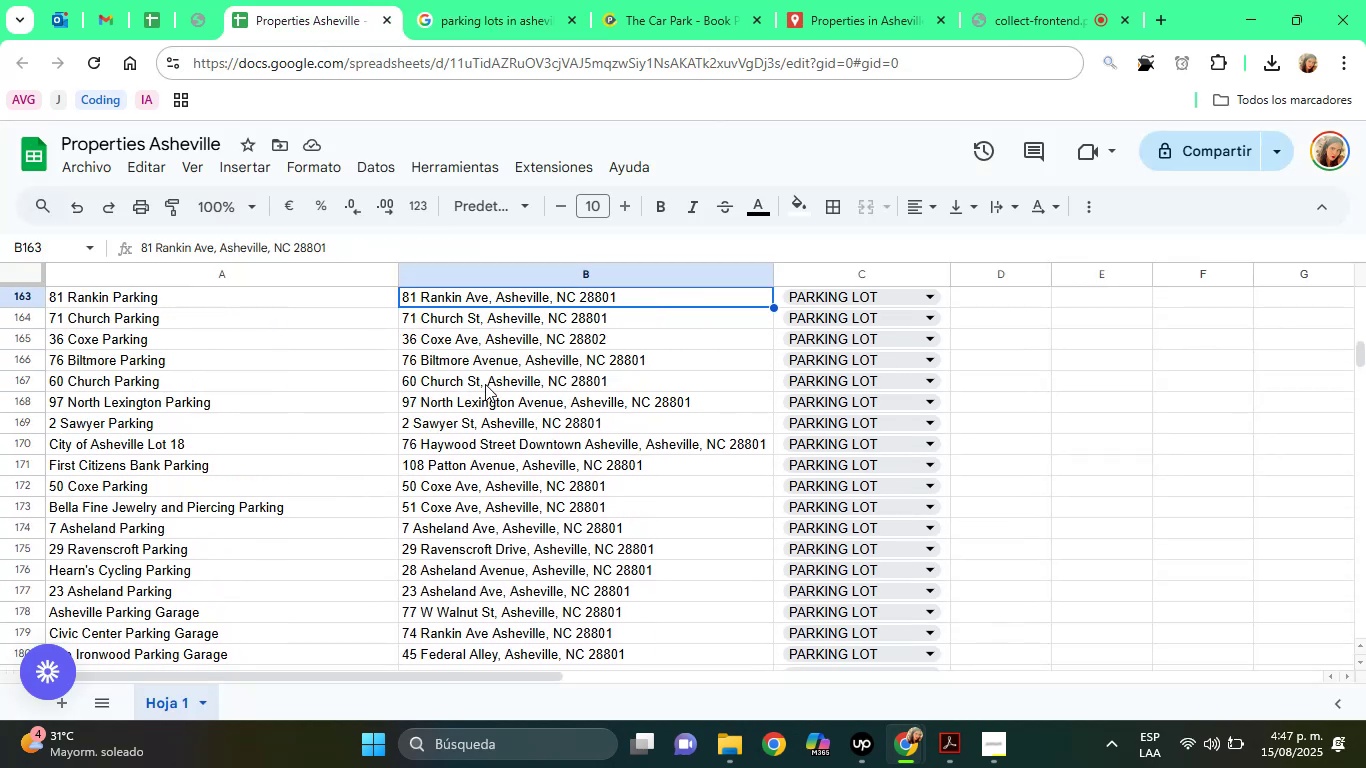 
key(ArrowUp)
 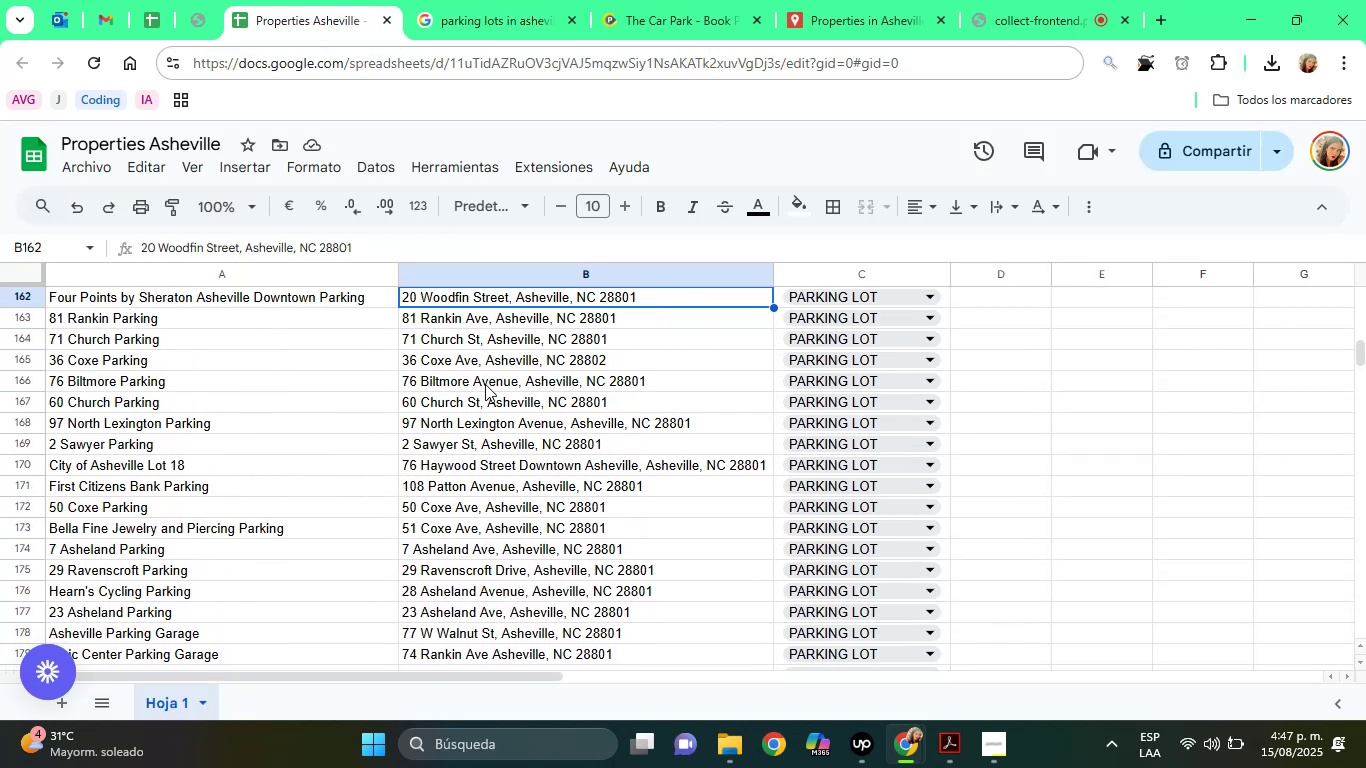 
key(ArrowUp)
 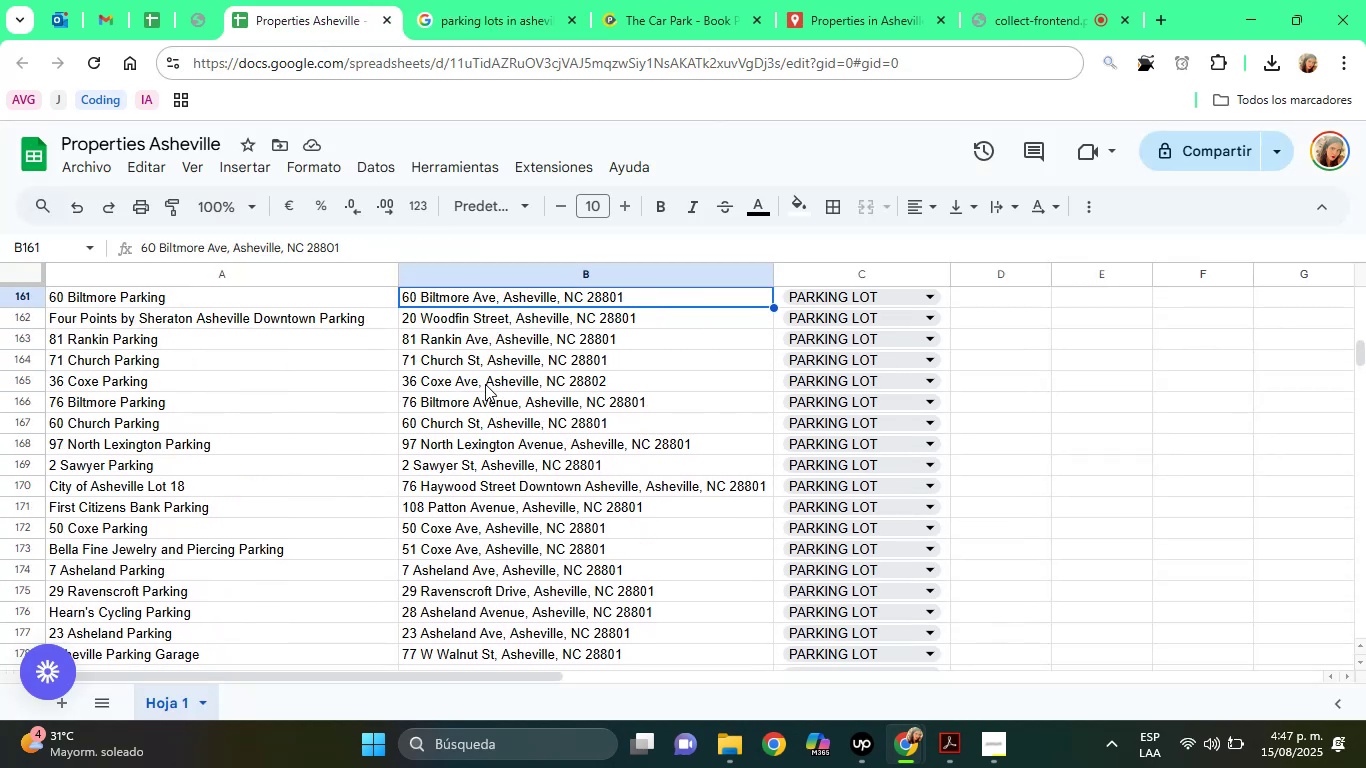 
key(ArrowUp)
 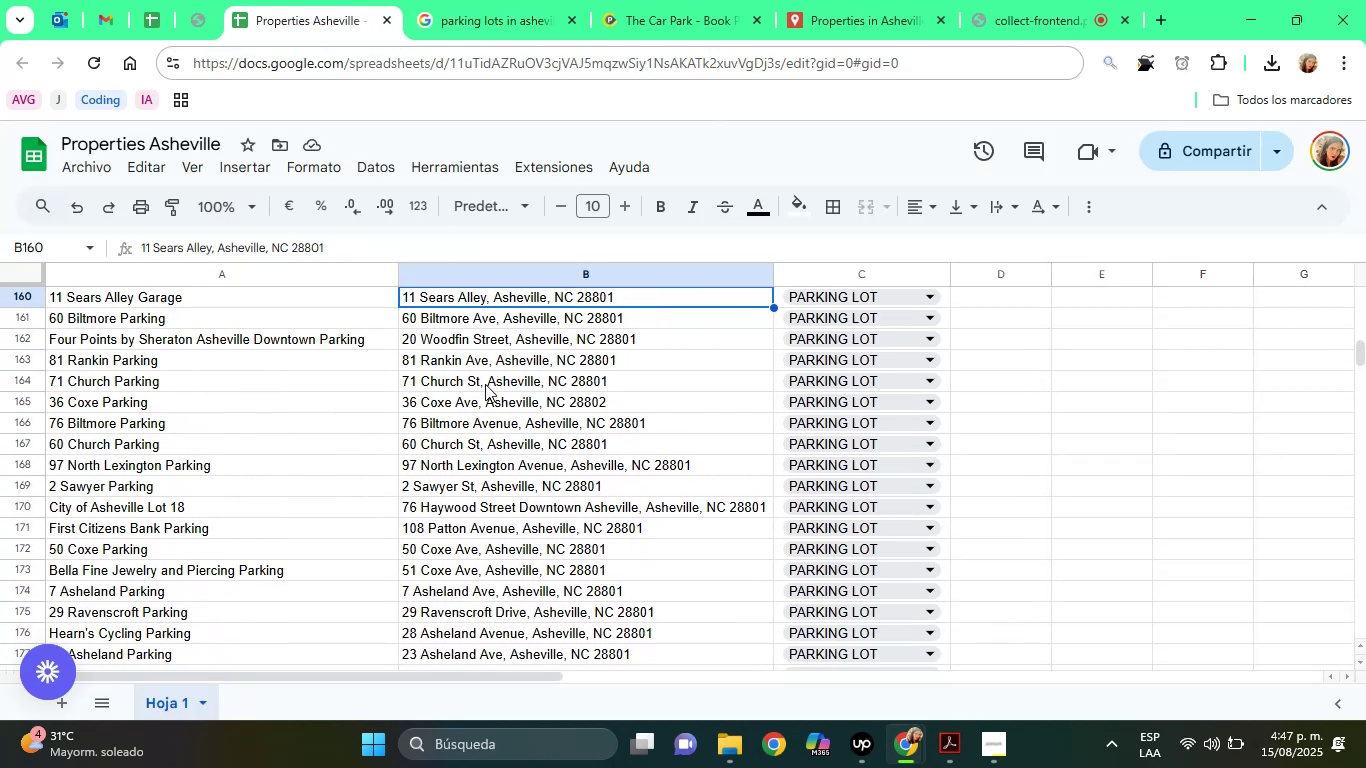 
key(ArrowUp)
 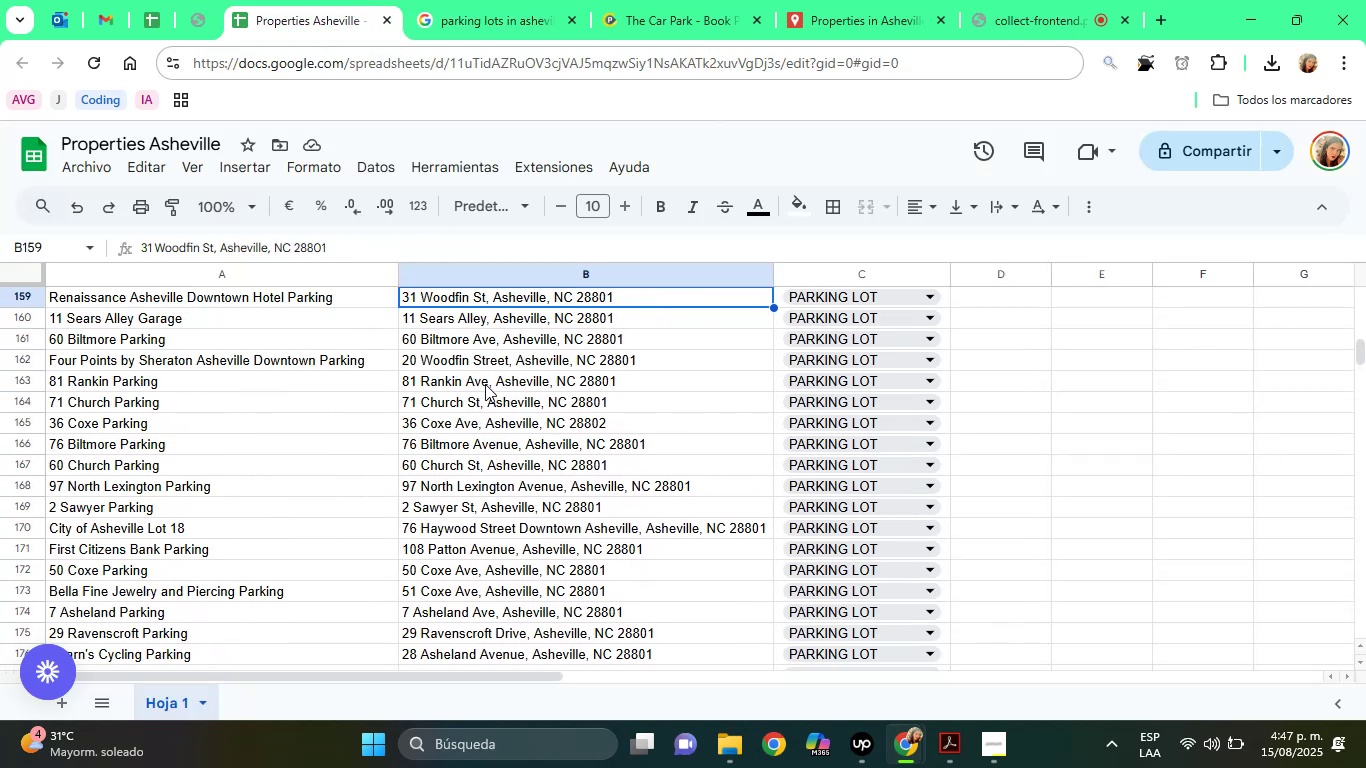 
key(ArrowUp)
 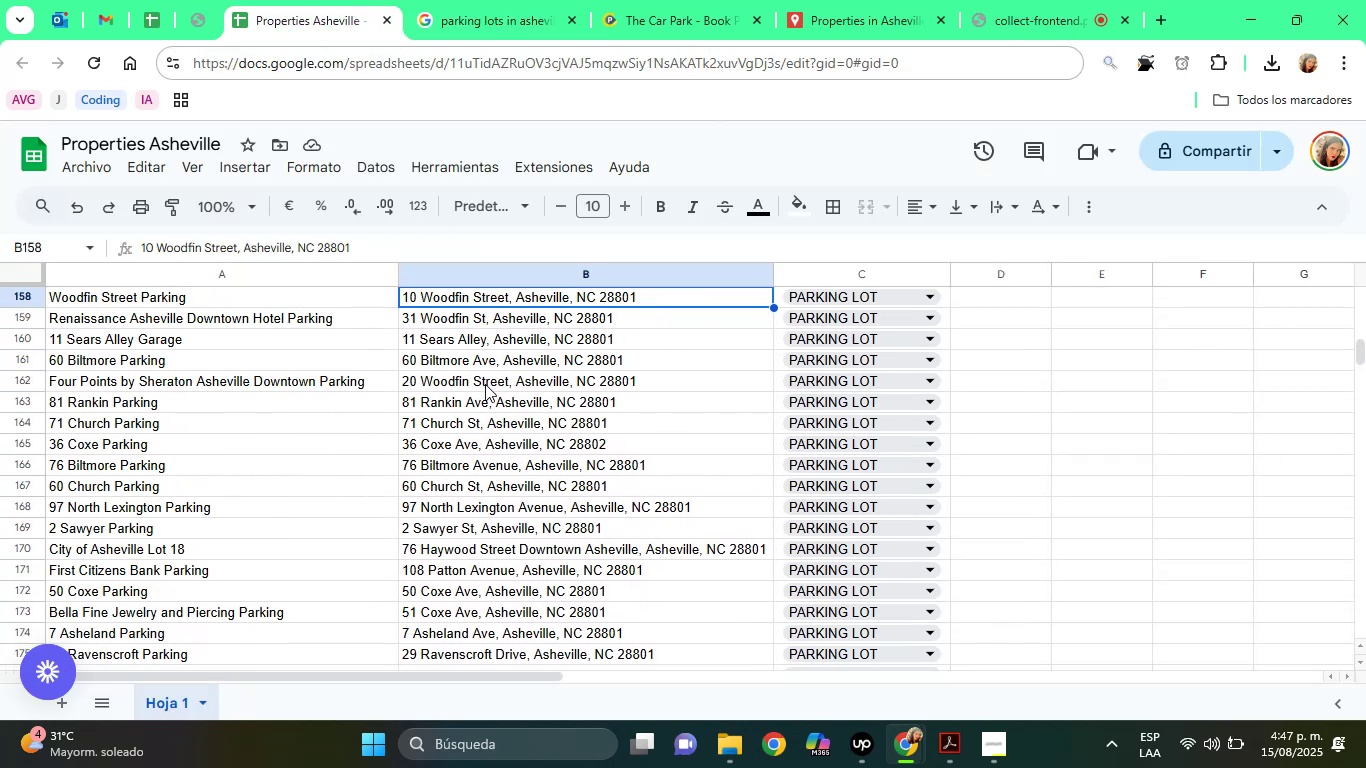 
key(ArrowUp)
 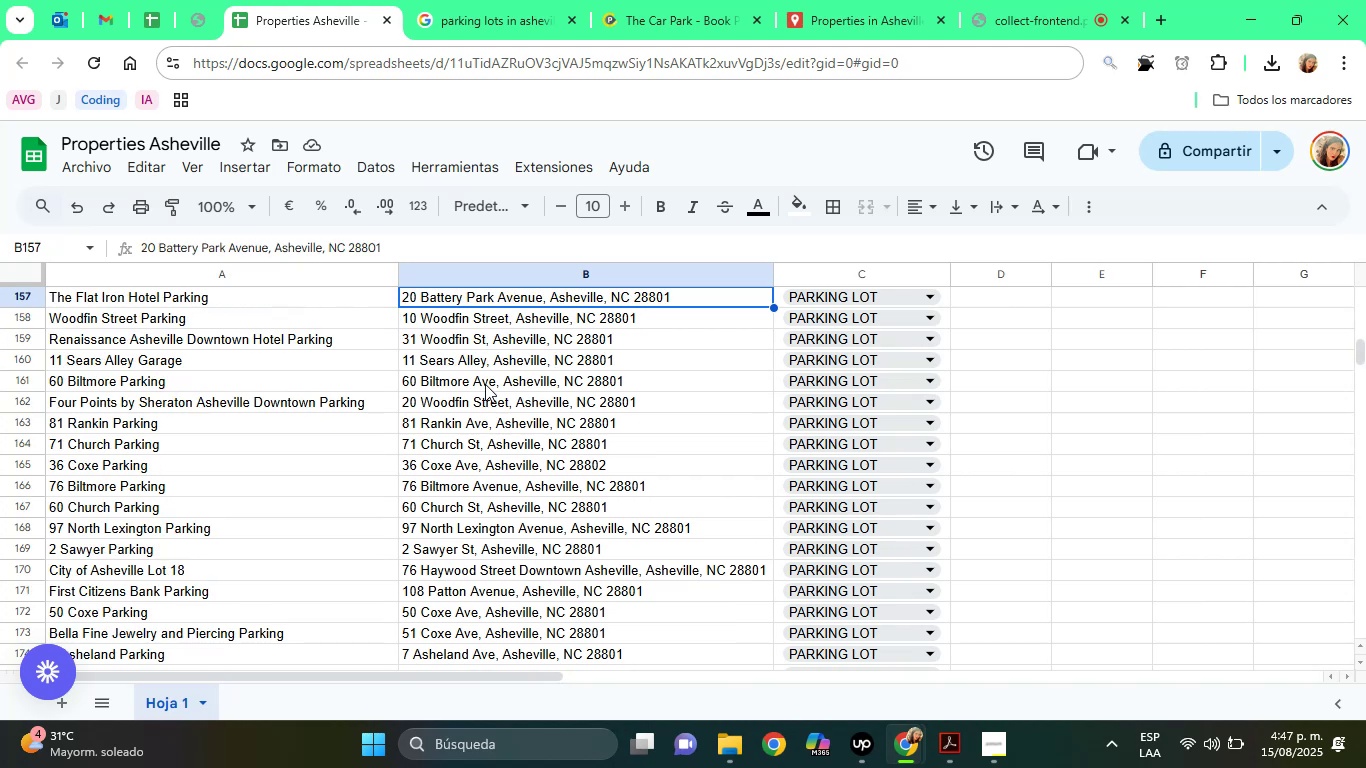 
key(ArrowUp)
 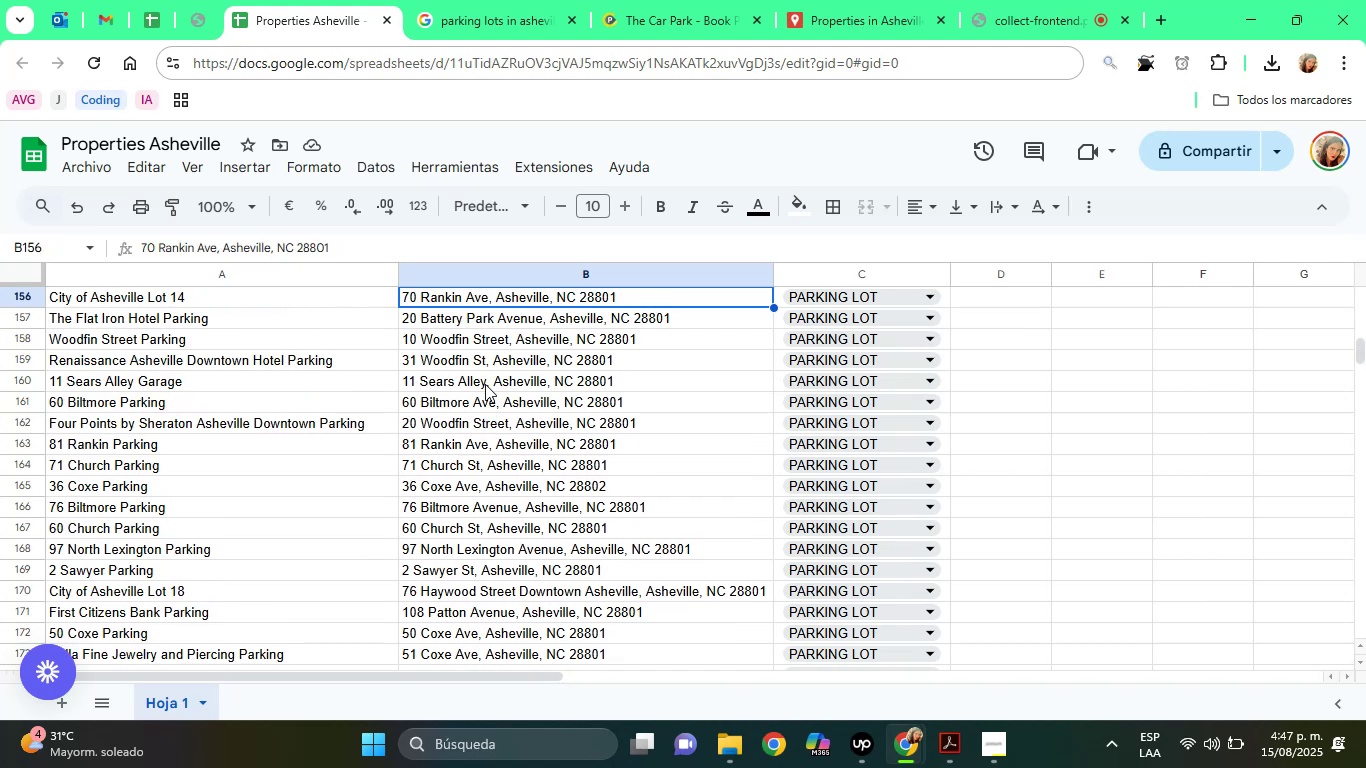 
key(ArrowUp)
 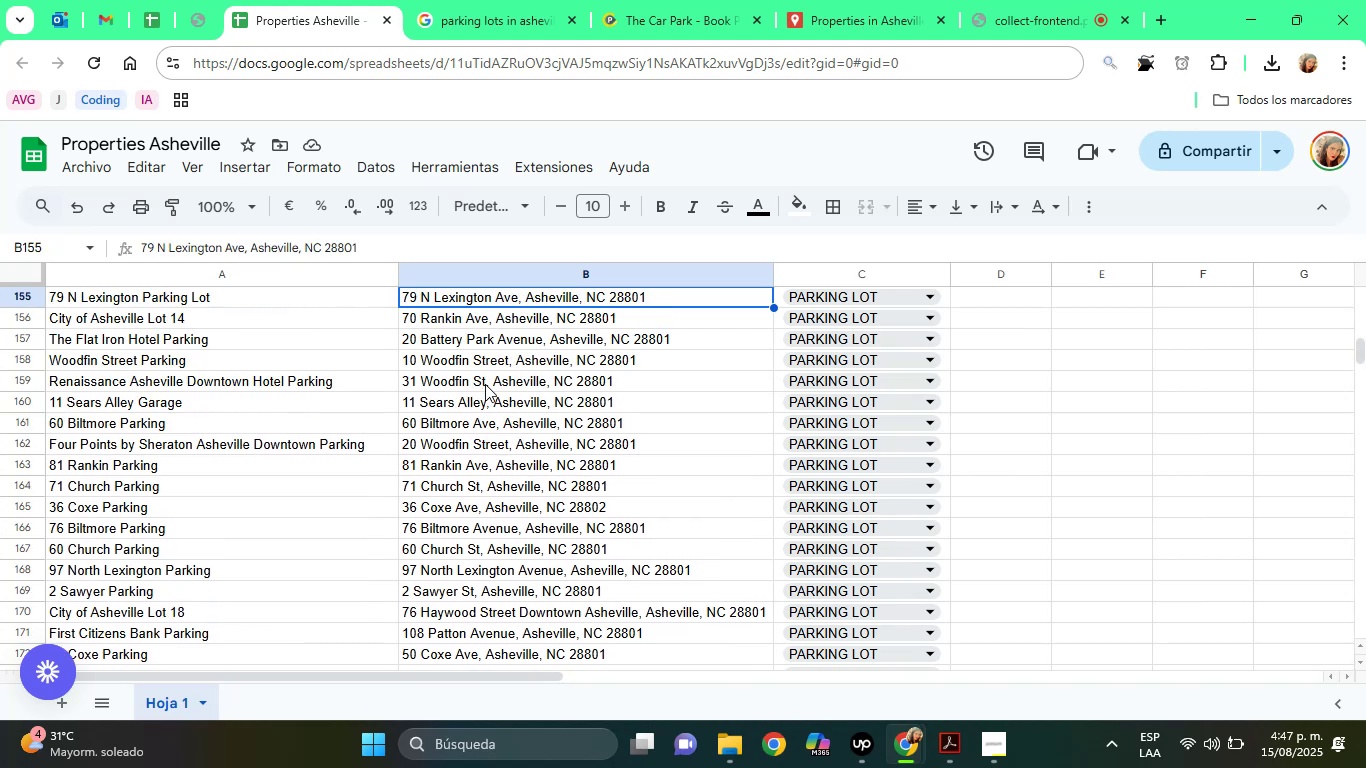 
key(ArrowUp)
 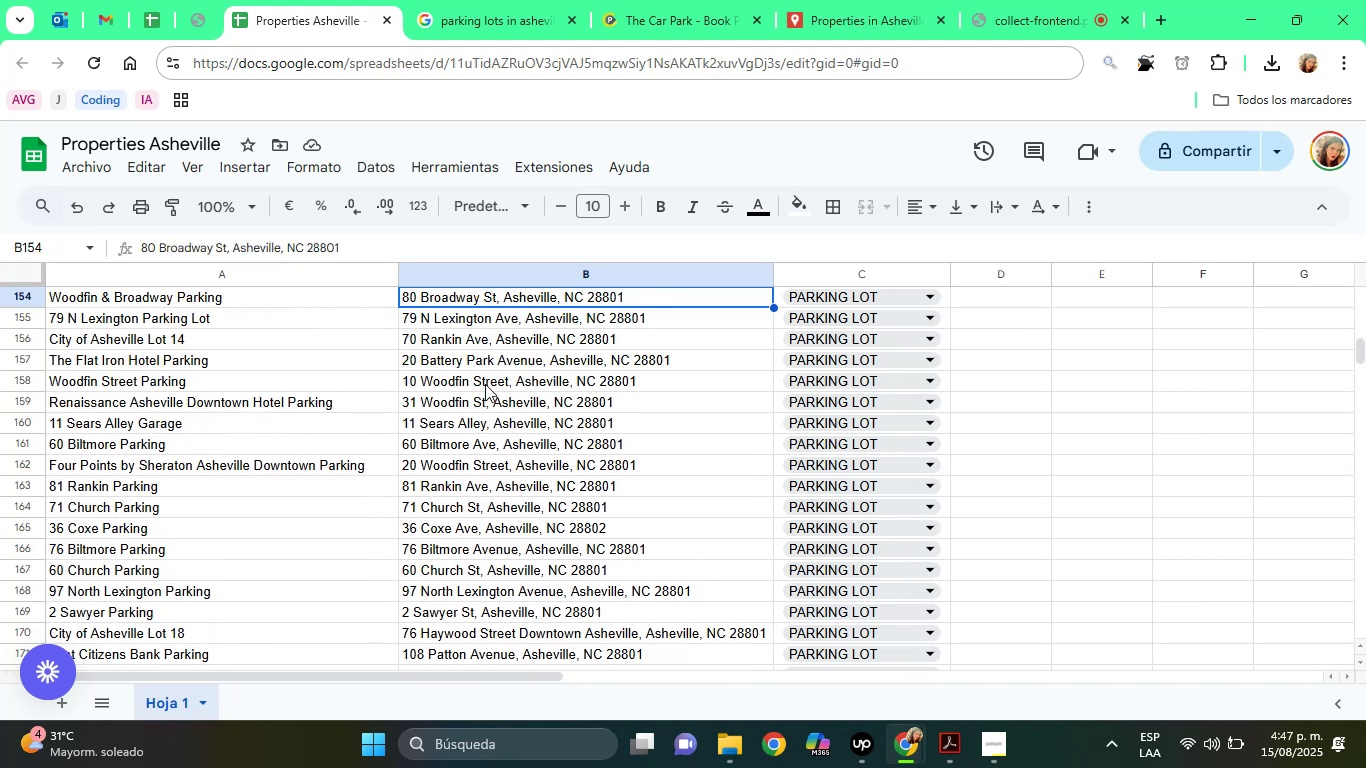 
key(ArrowUp)
 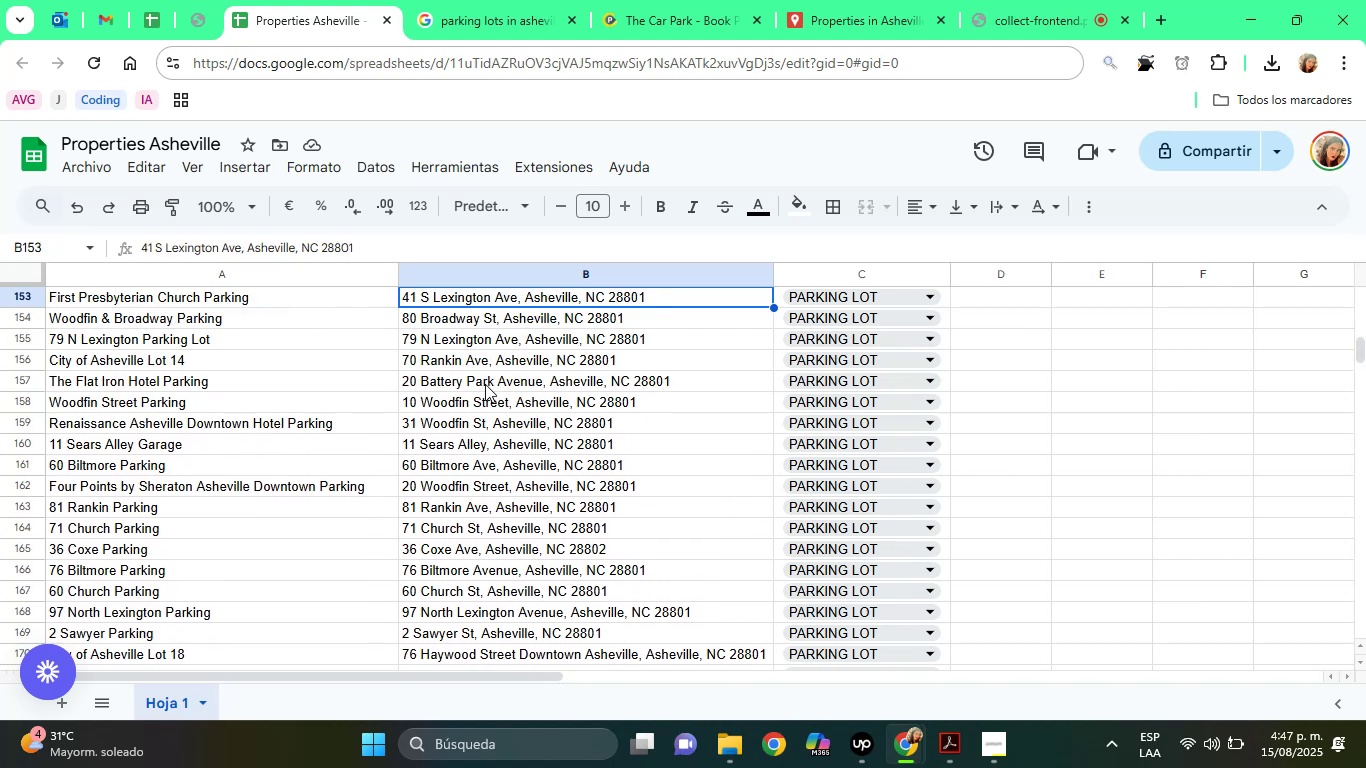 
key(ArrowUp)
 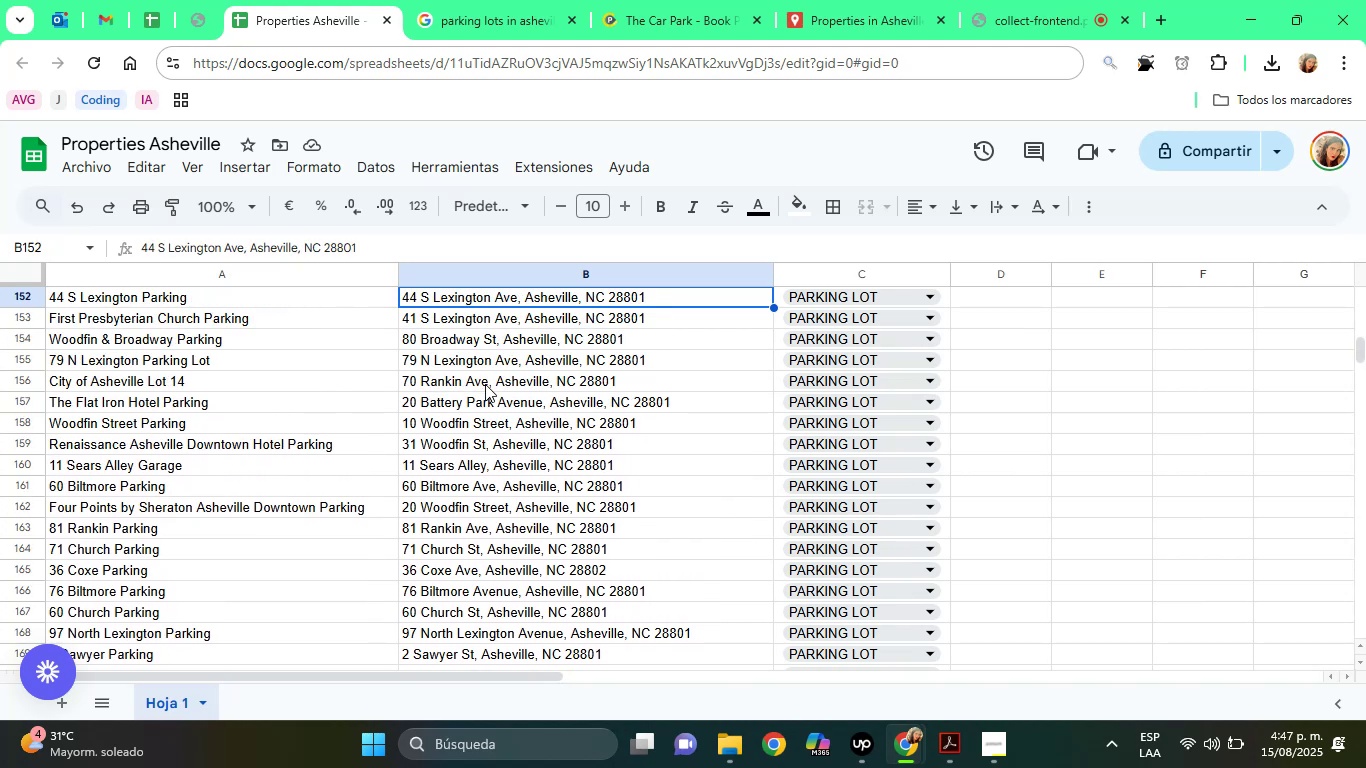 
key(ArrowUp)
 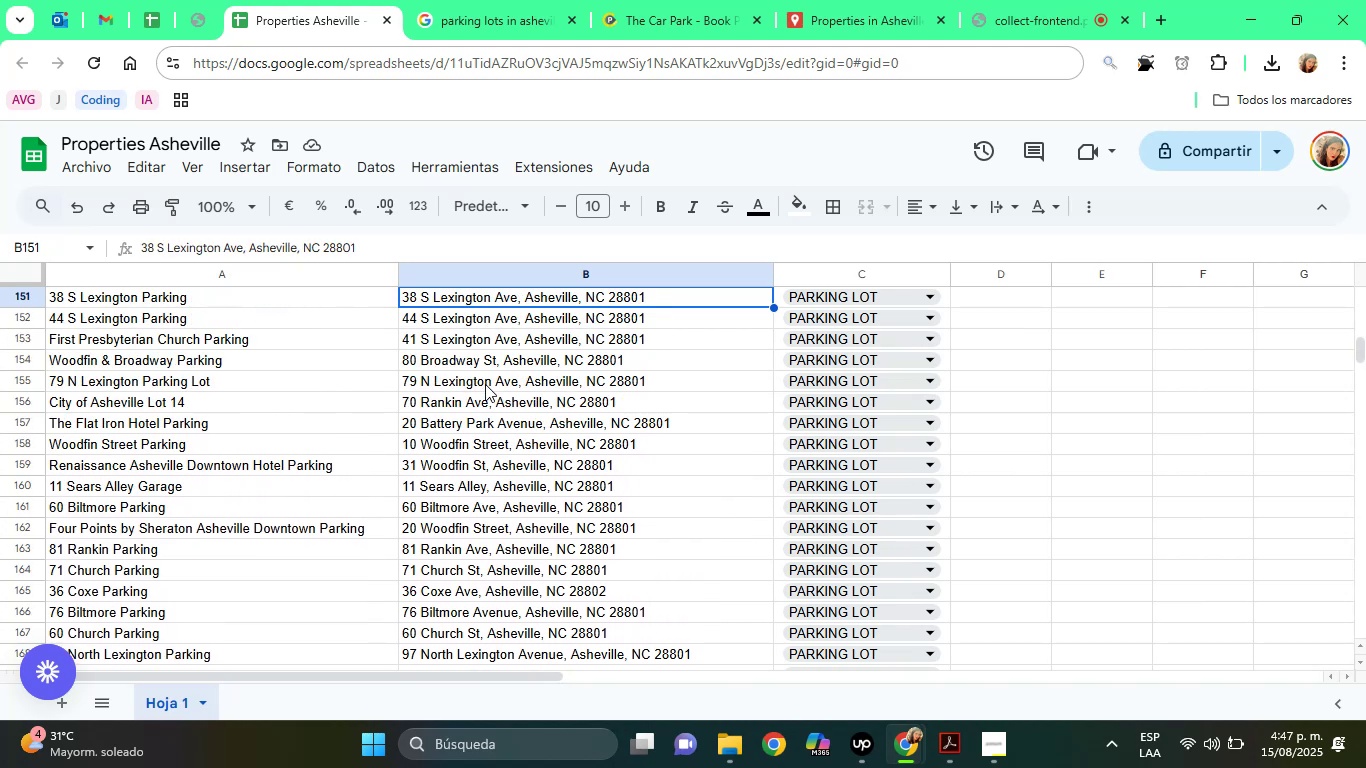 
key(ArrowUp)
 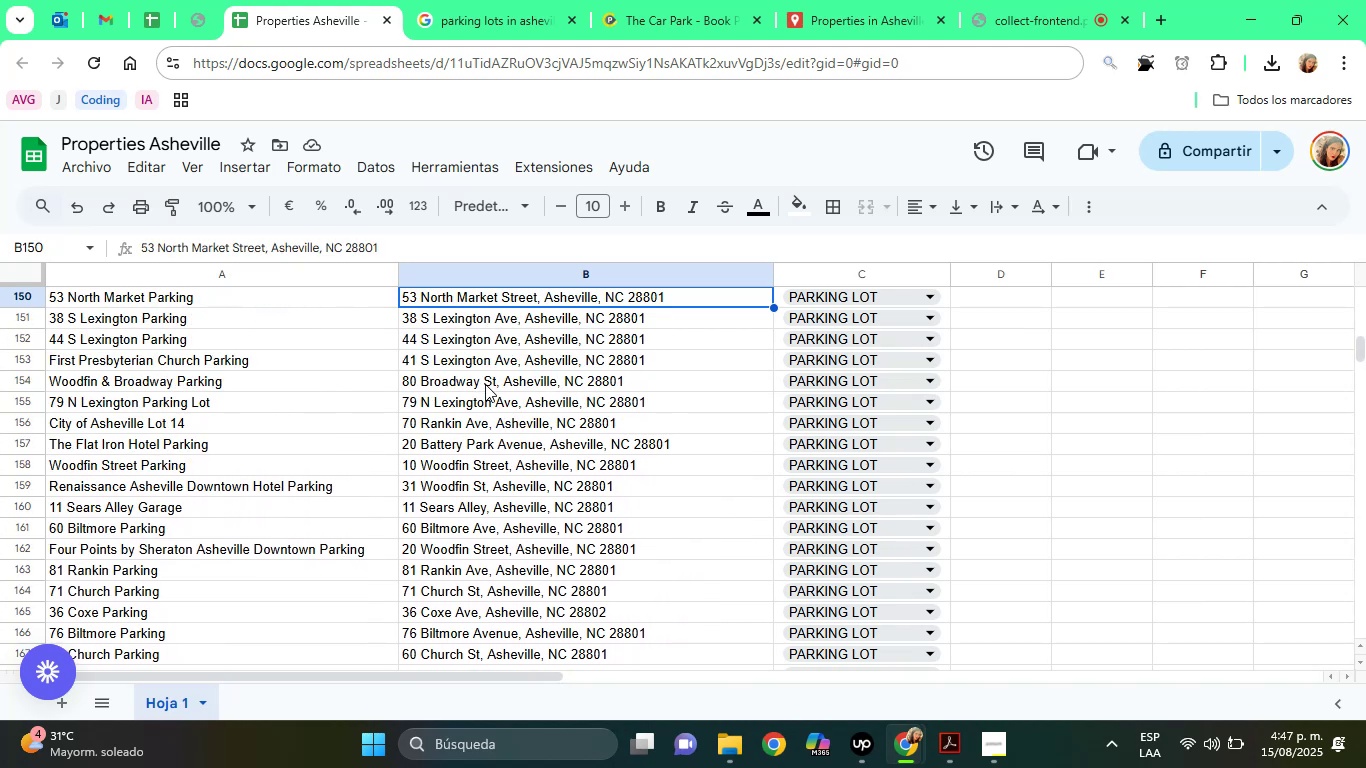 
key(ArrowUp)
 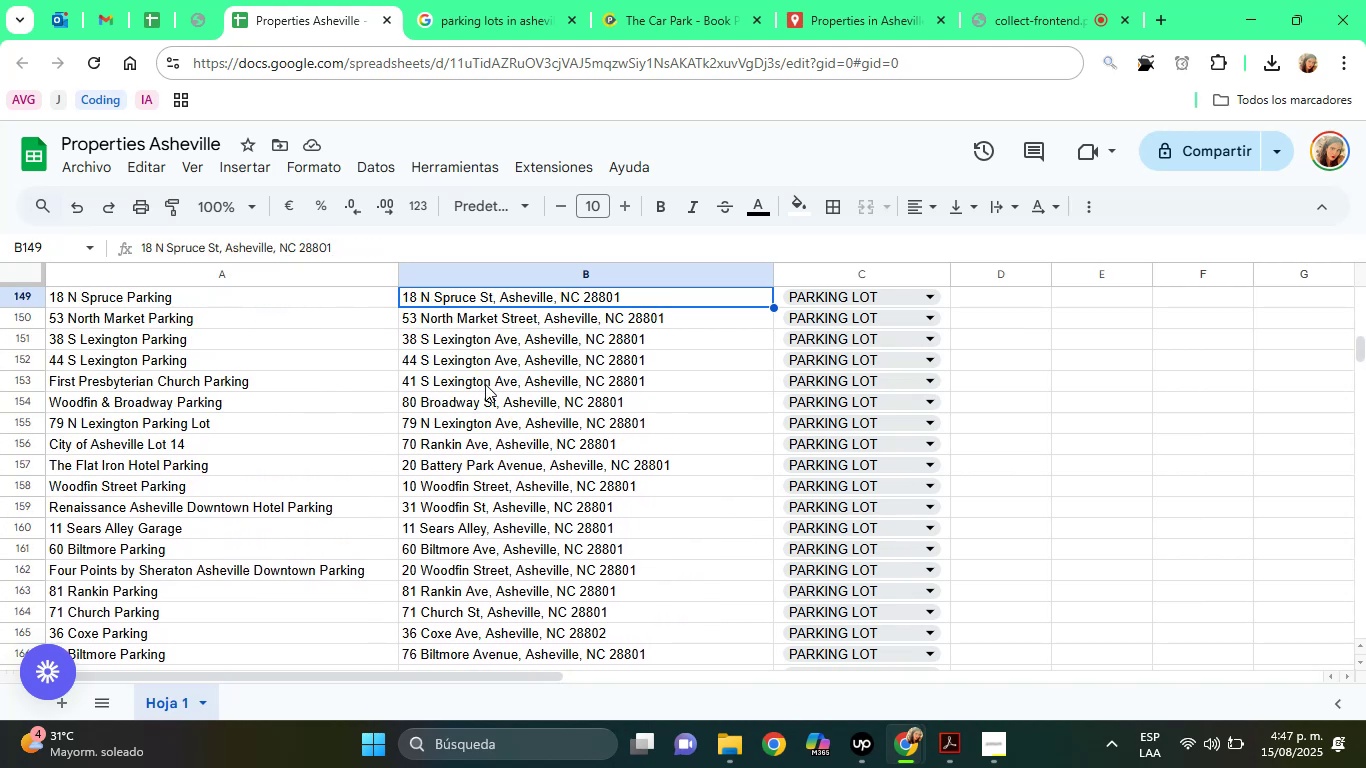 
key(ArrowUp)
 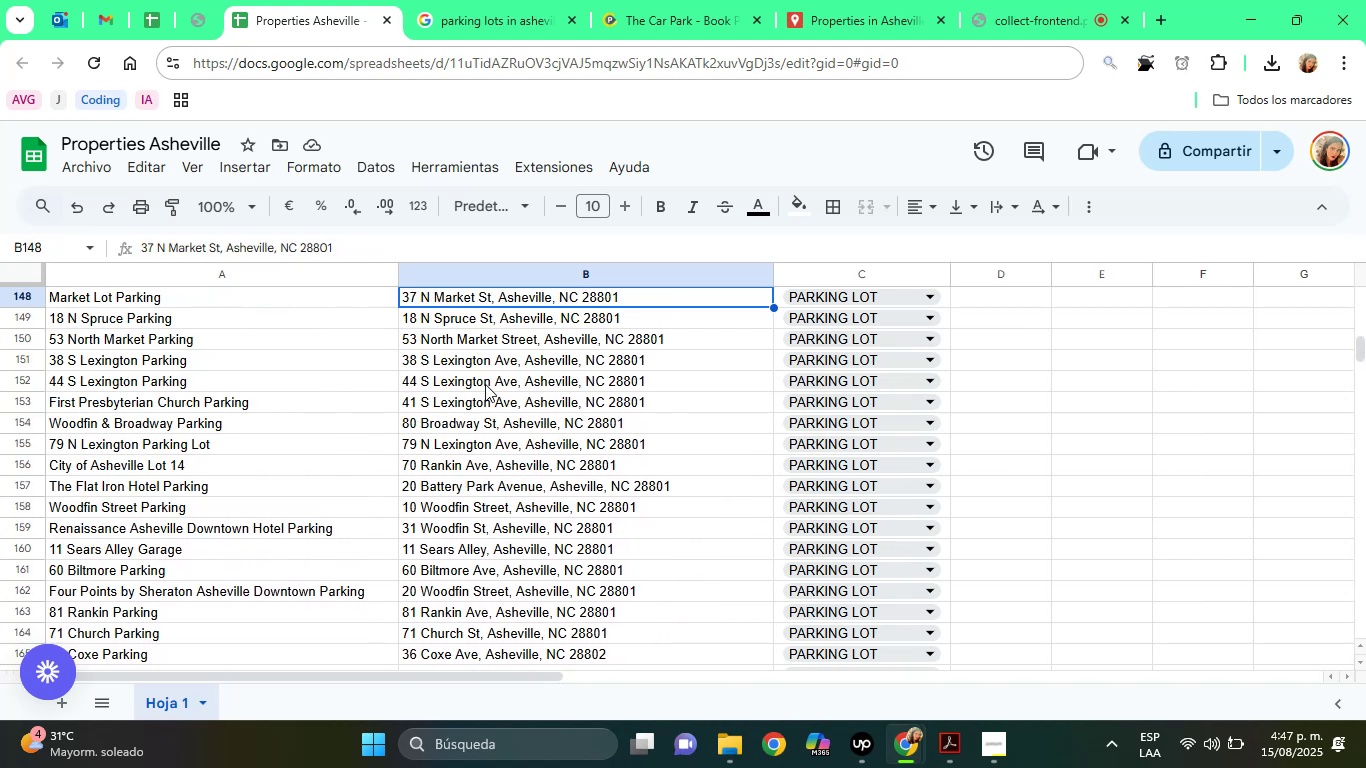 
key(ArrowUp)
 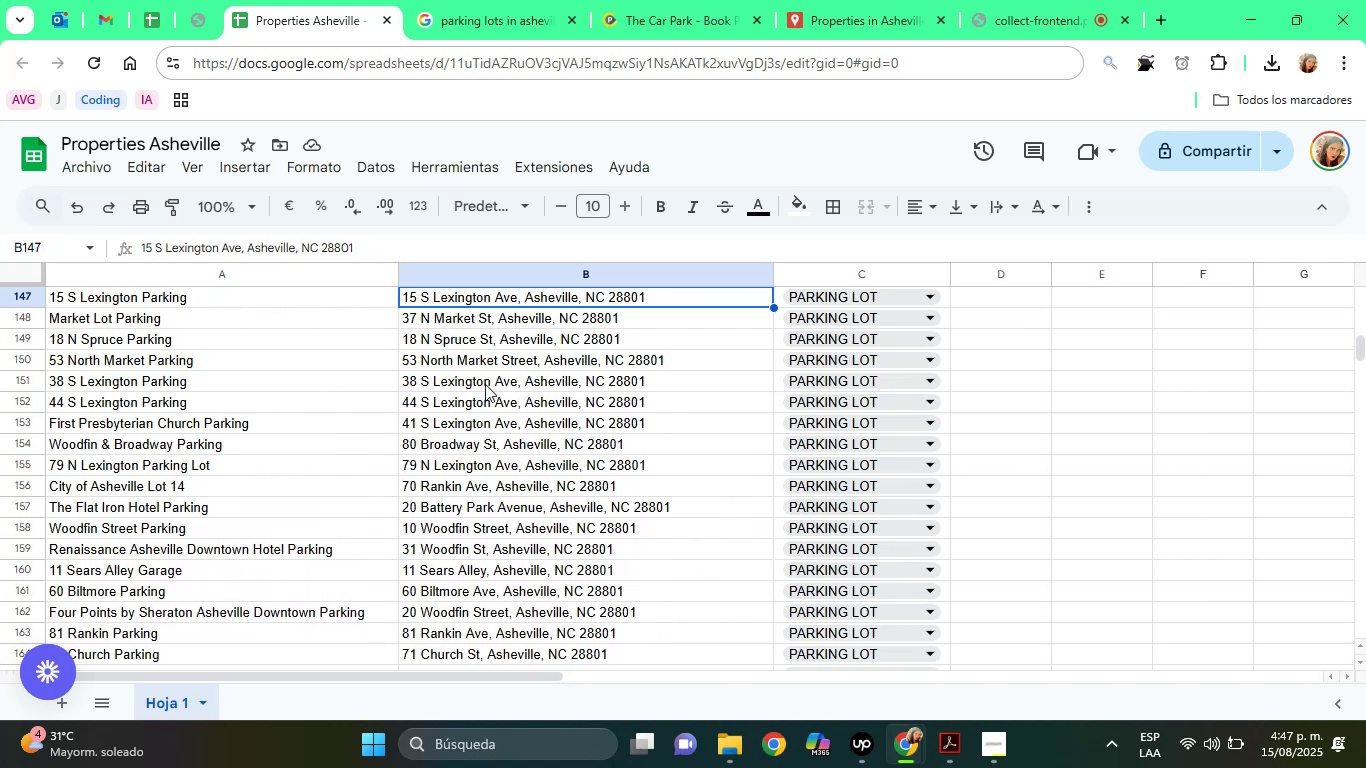 
key(ArrowUp)
 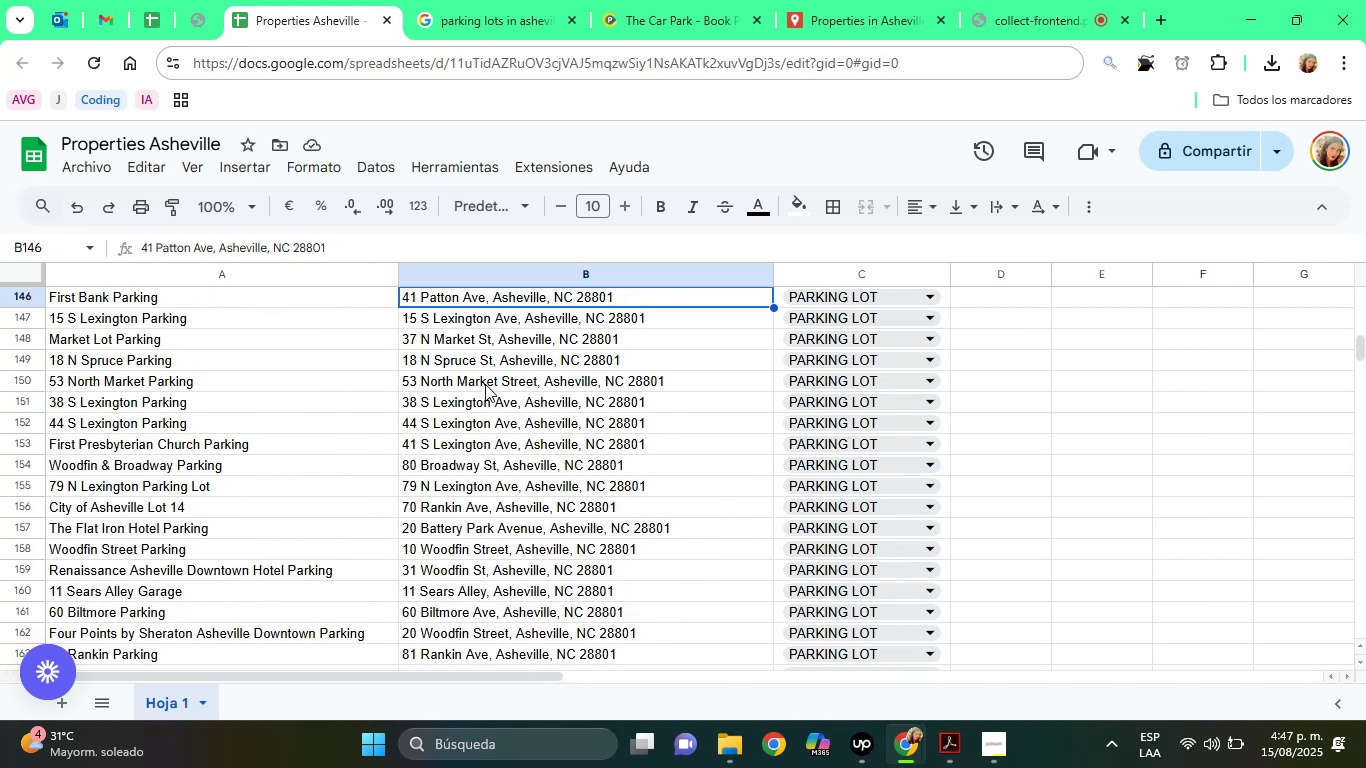 
key(ArrowUp)
 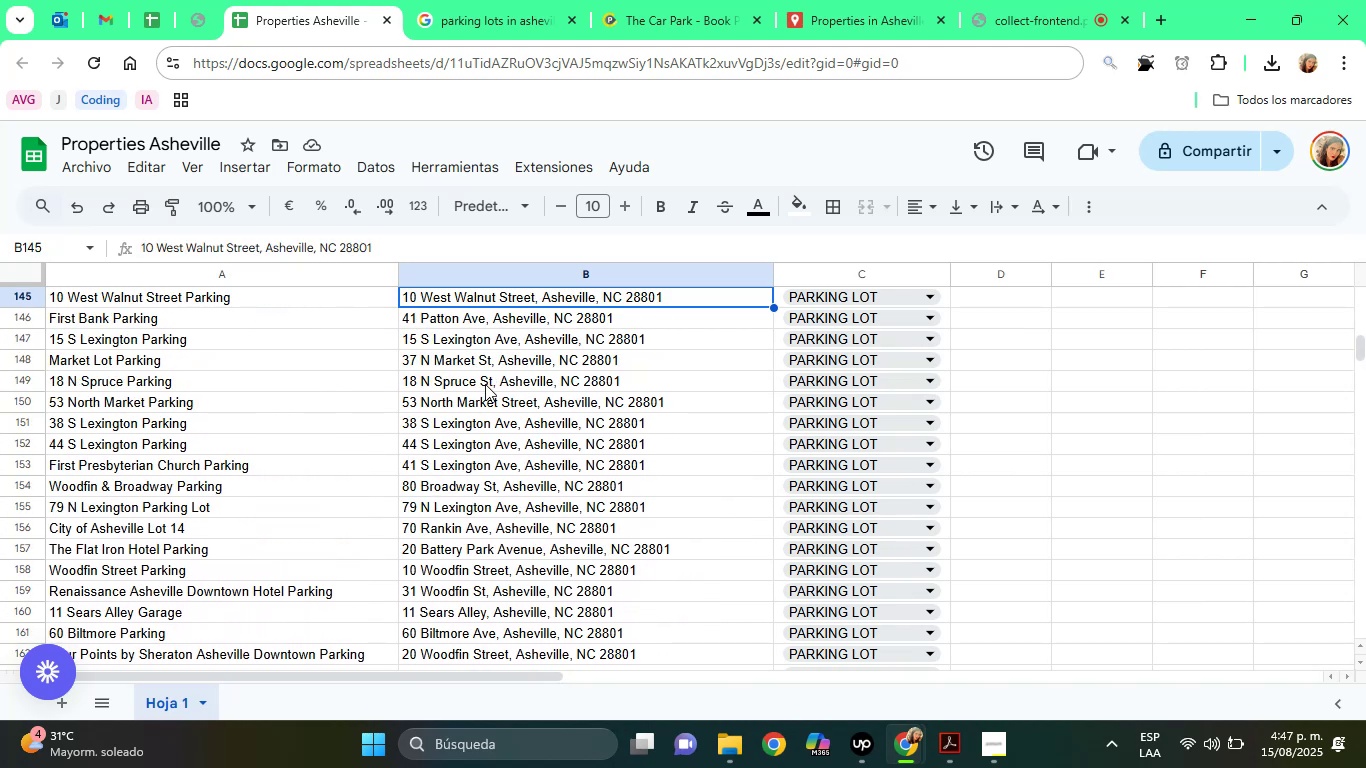 
key(ArrowUp)
 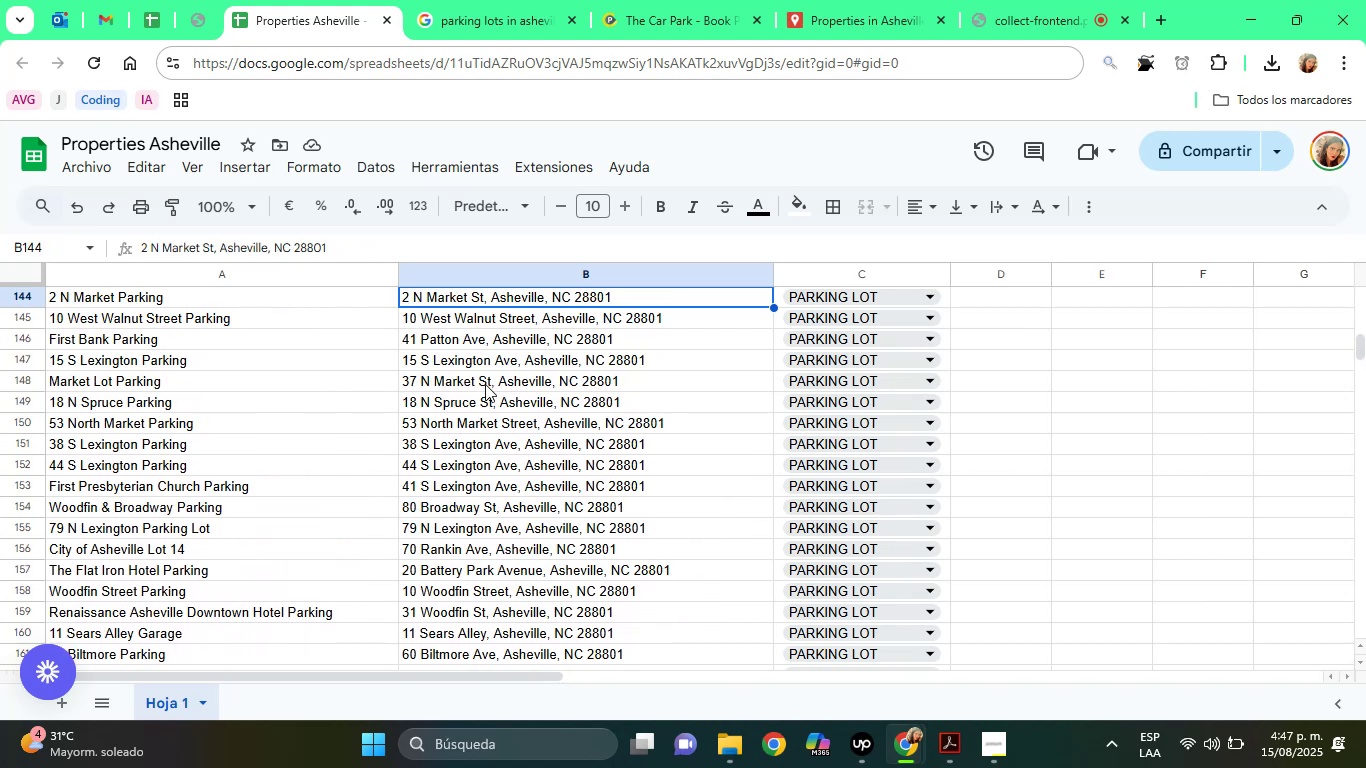 
key(ArrowUp)
 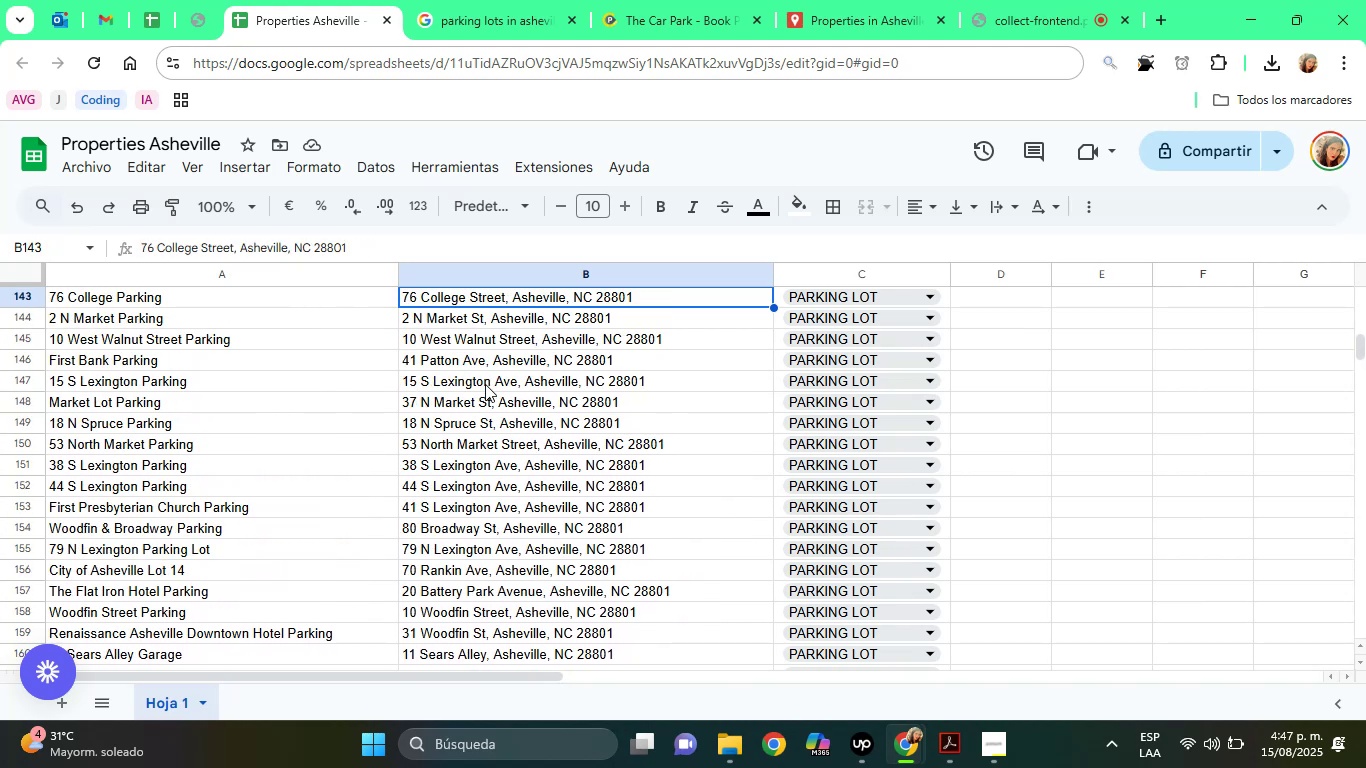 
key(ArrowUp)
 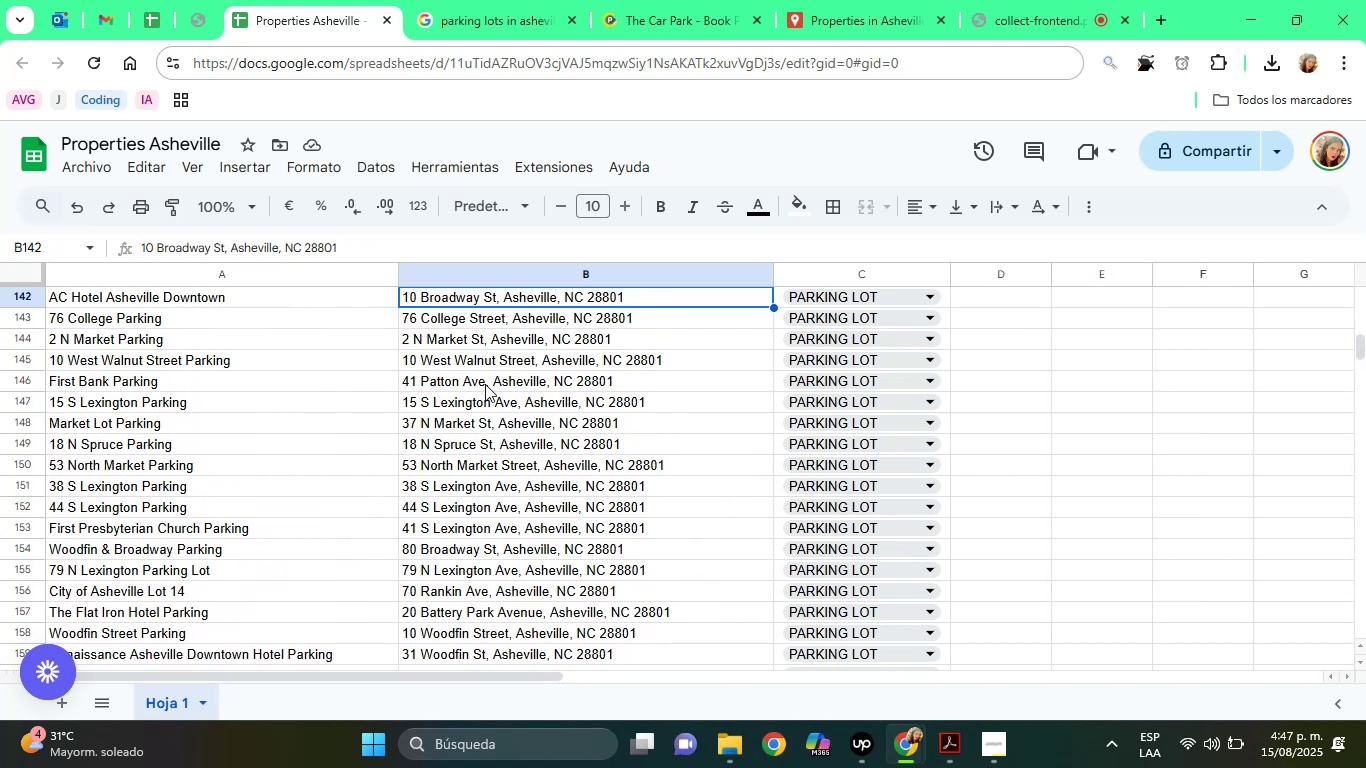 
key(ArrowUp)
 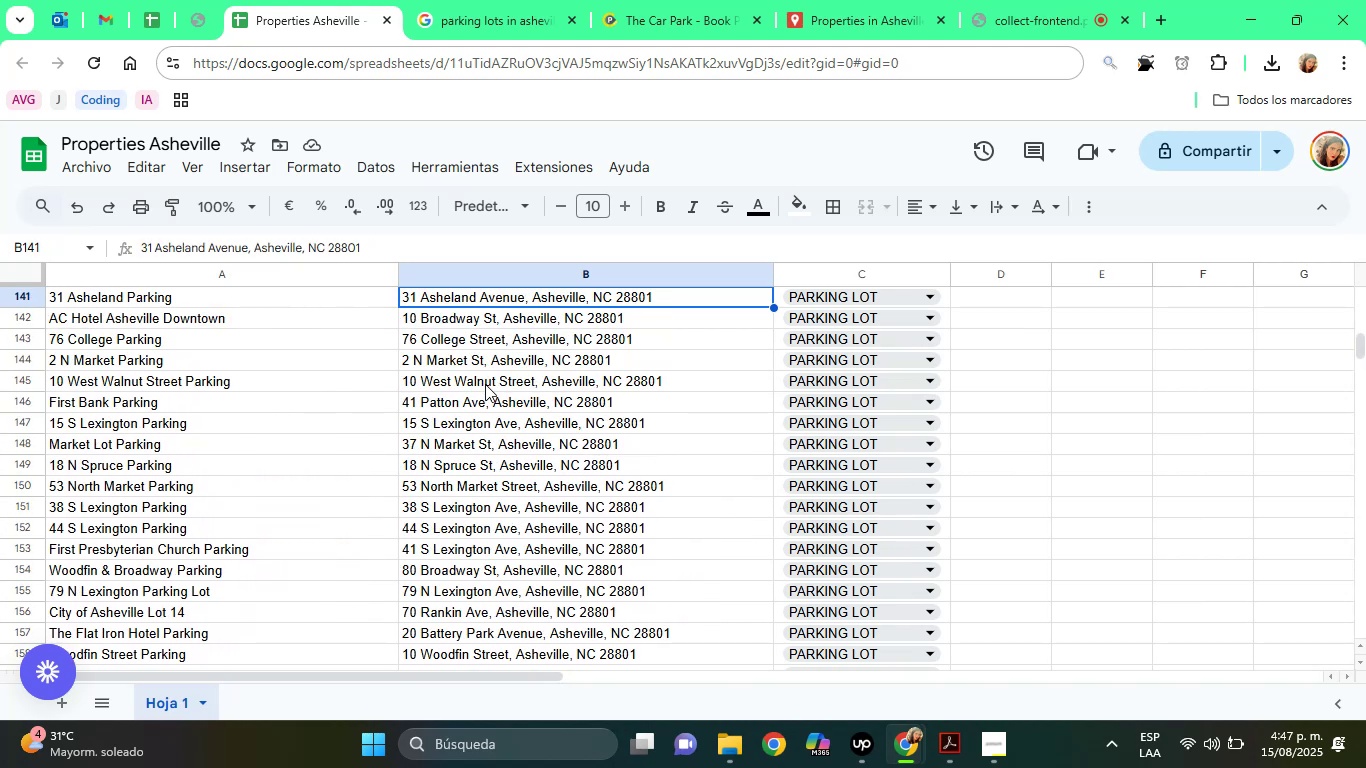 
key(ArrowUp)
 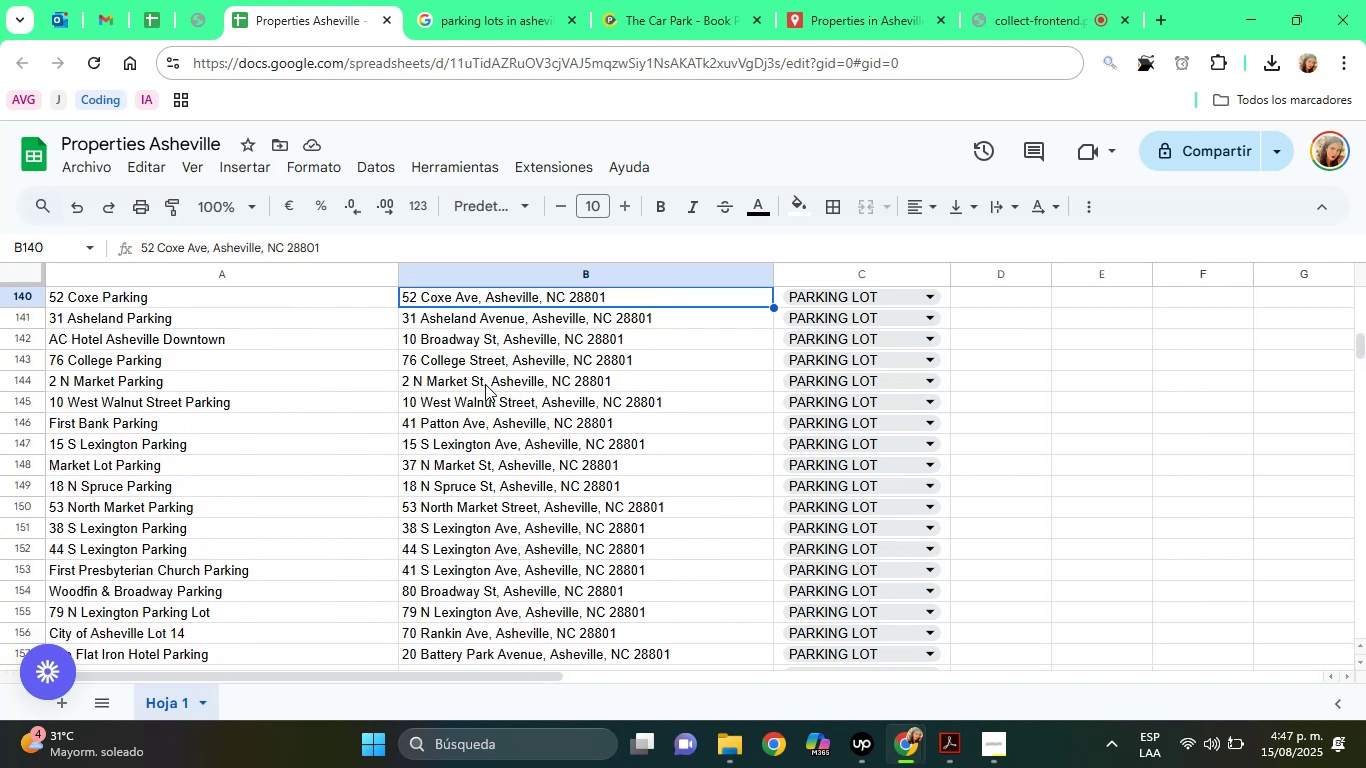 
key(ArrowUp)
 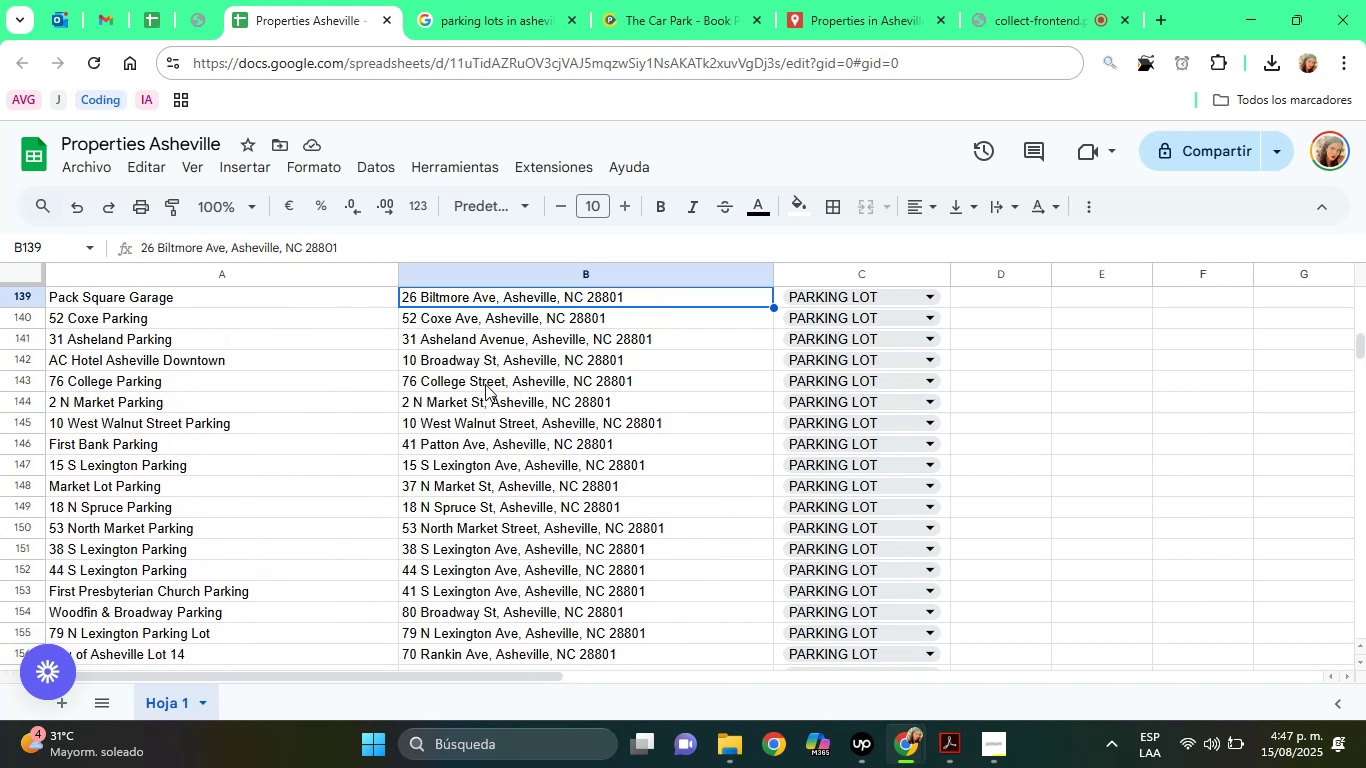 
key(ArrowUp)
 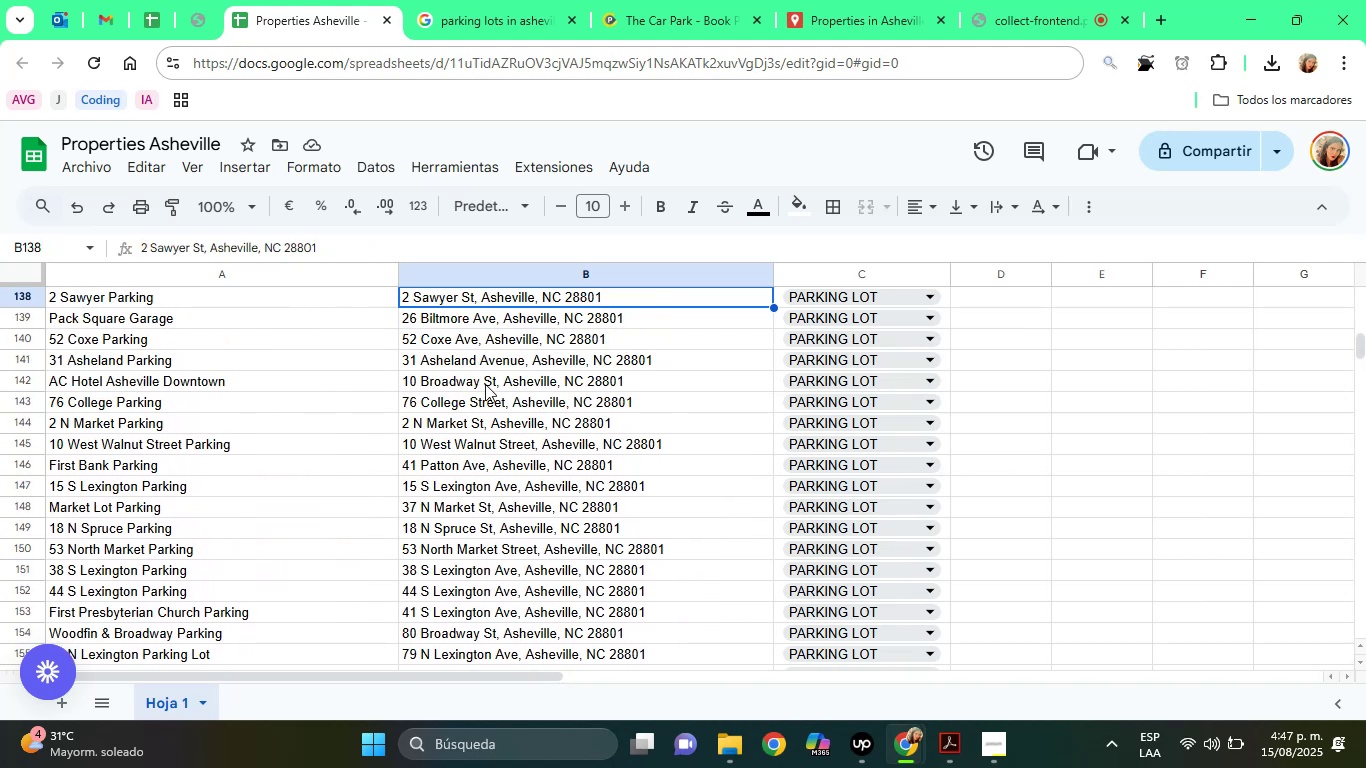 
key(ArrowUp)
 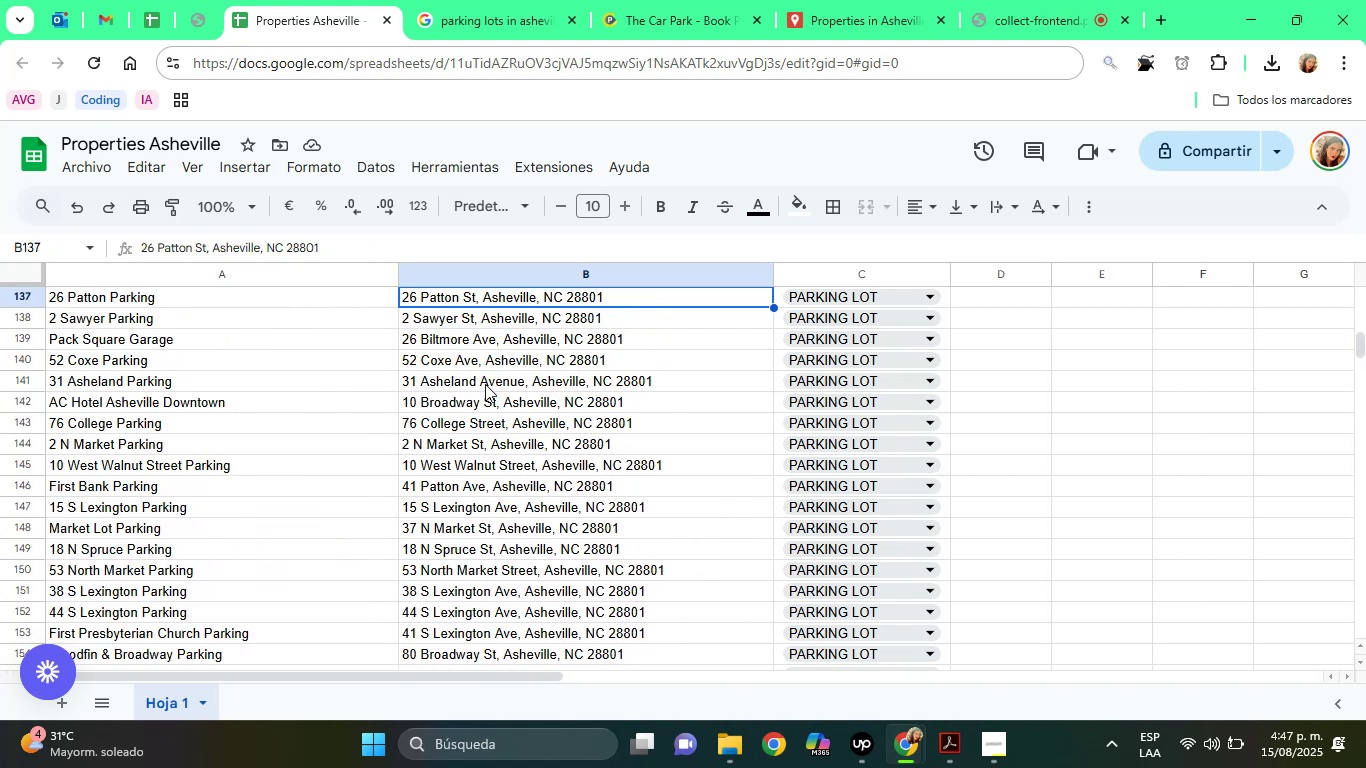 
key(ArrowUp)
 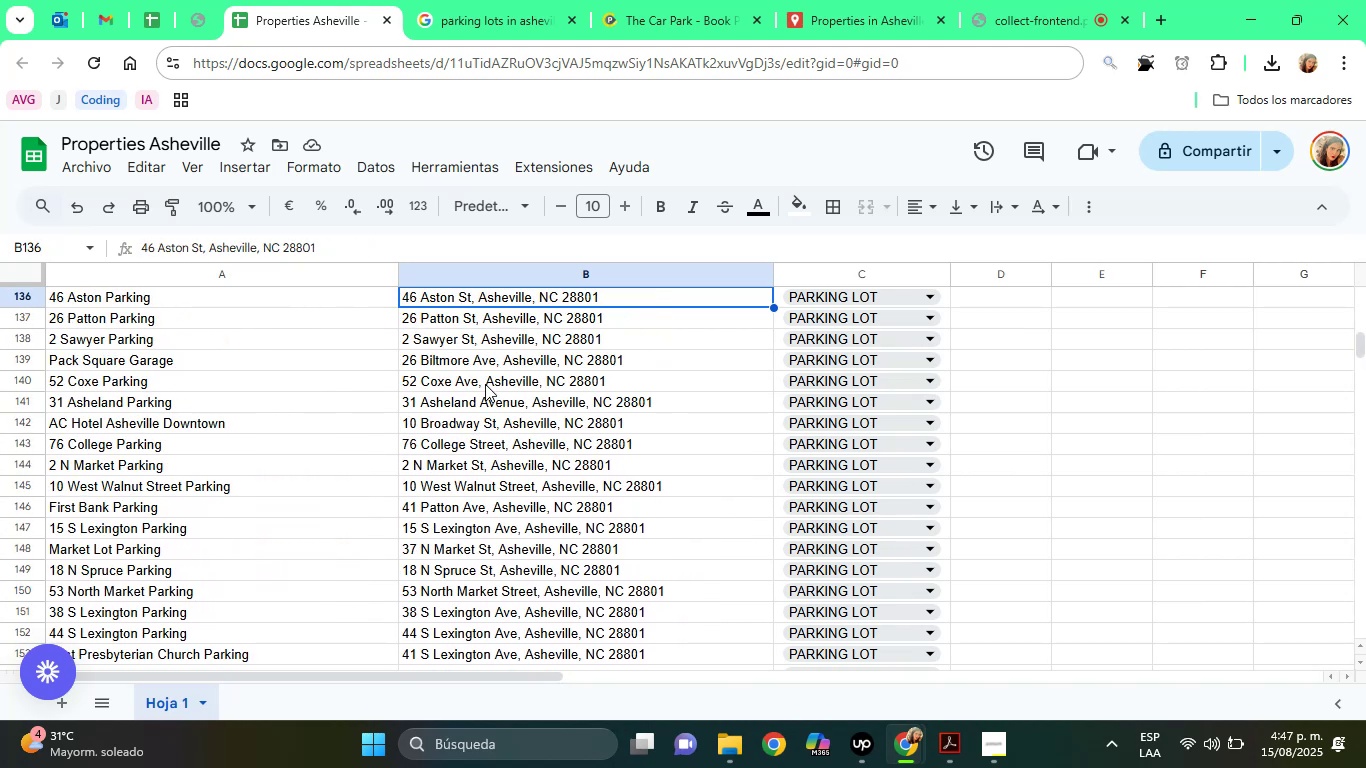 
key(ArrowUp)
 